 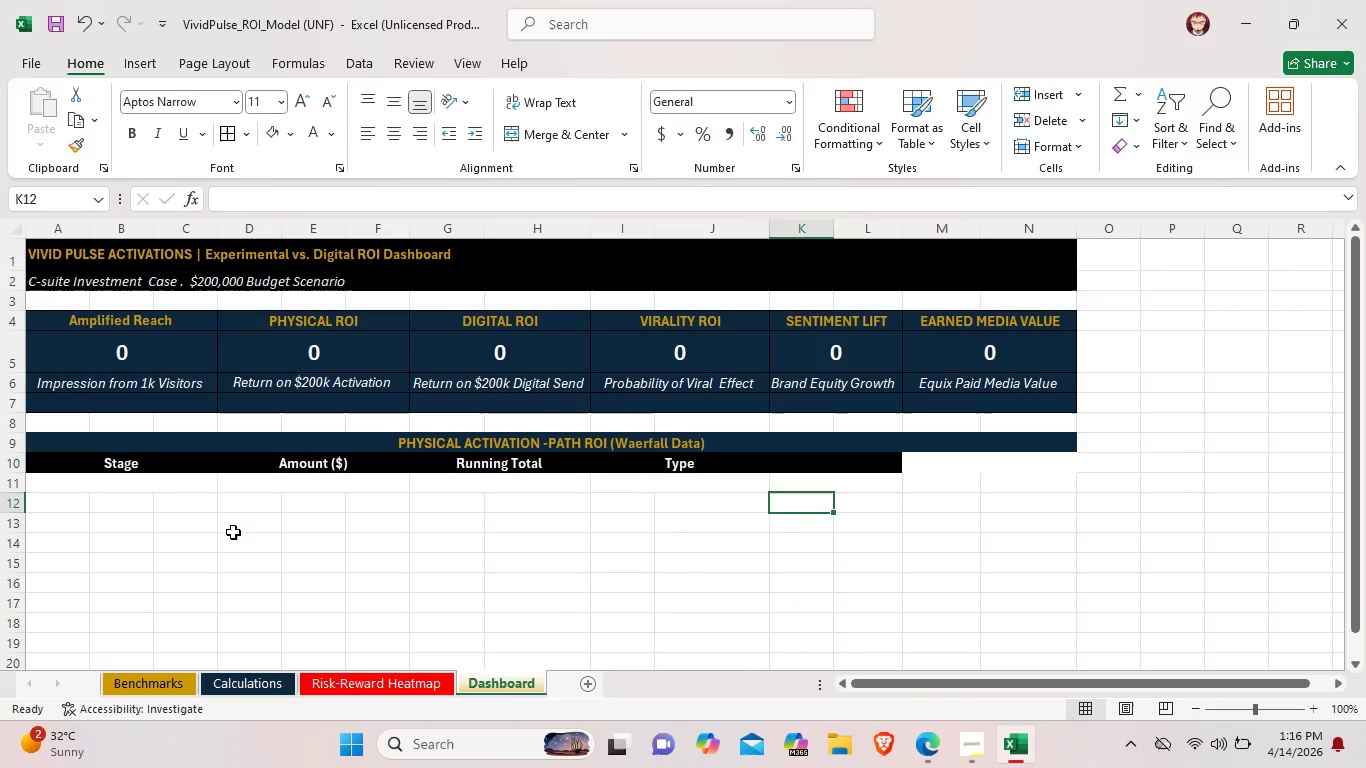 
double_click([100, 487])
 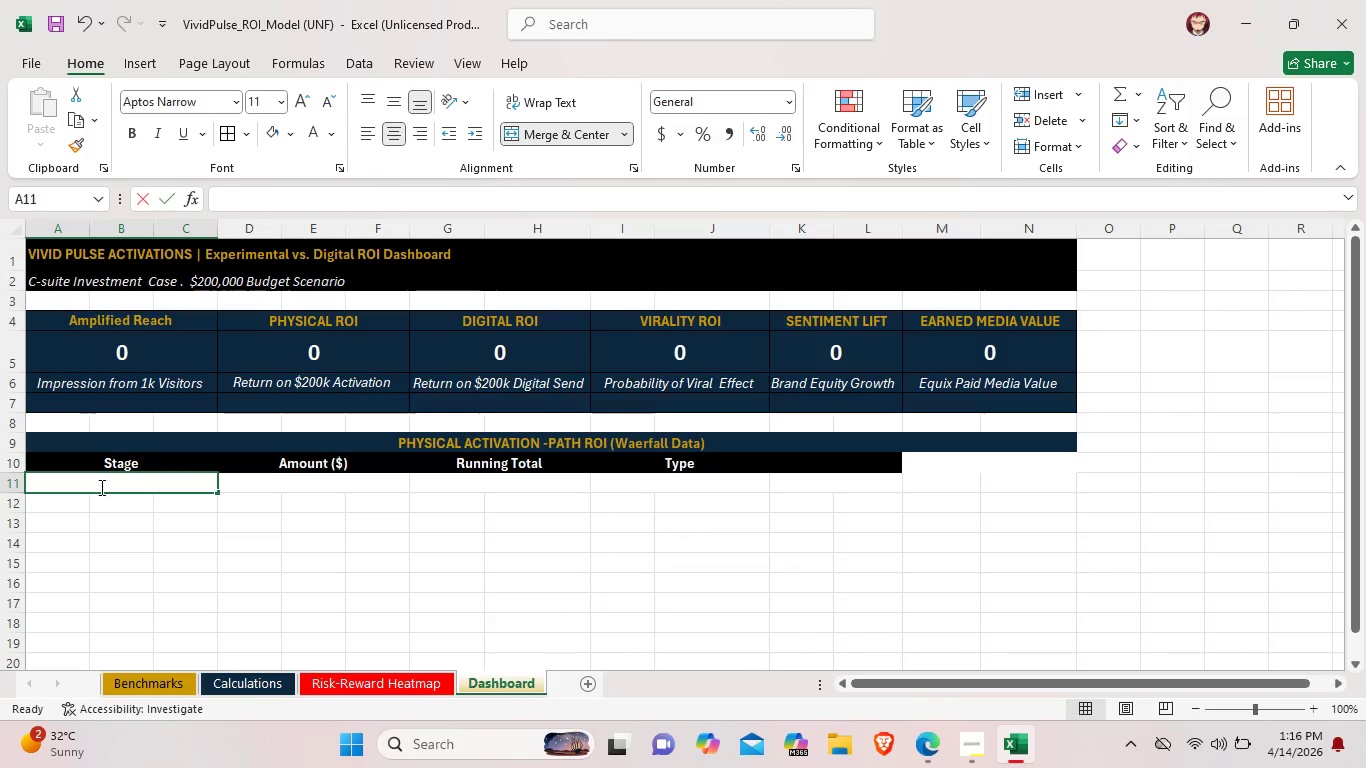 
triple_click([100, 487])
 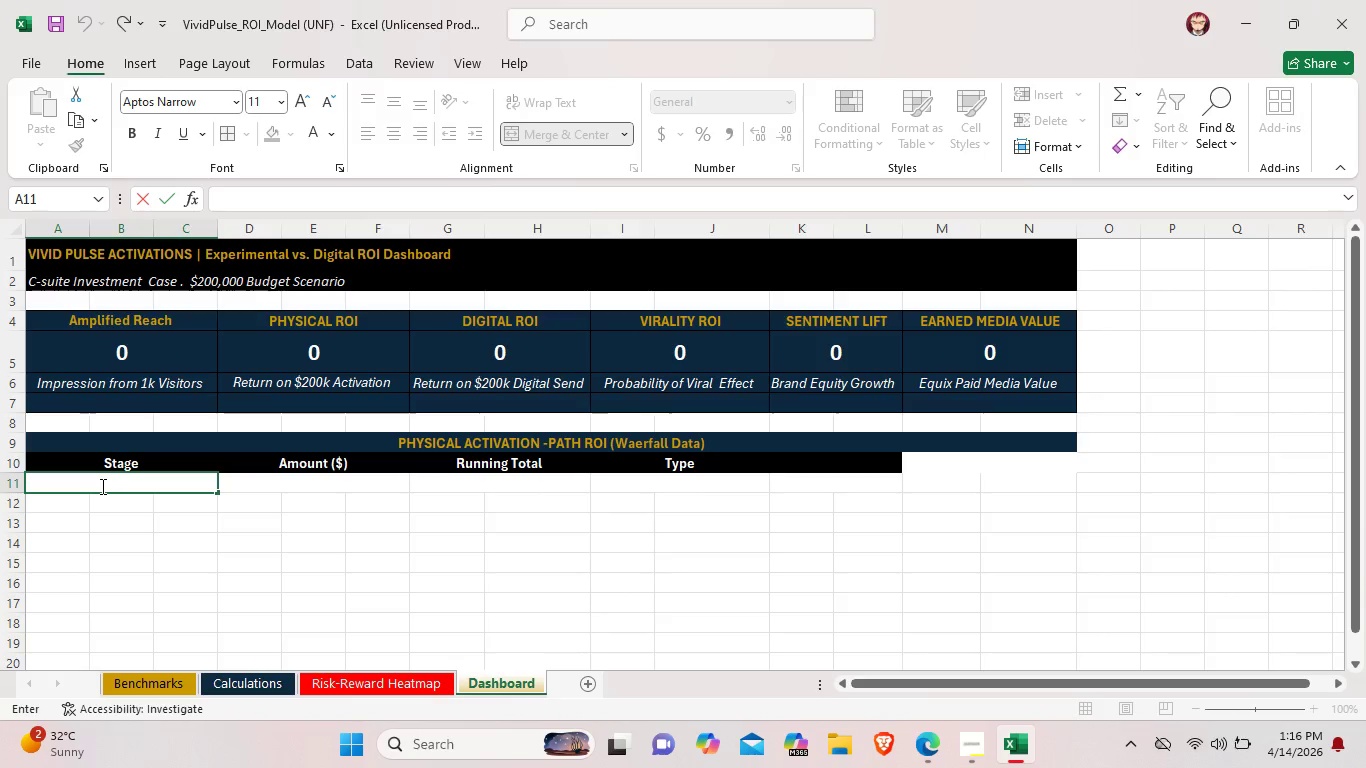 
wait(13.95)
 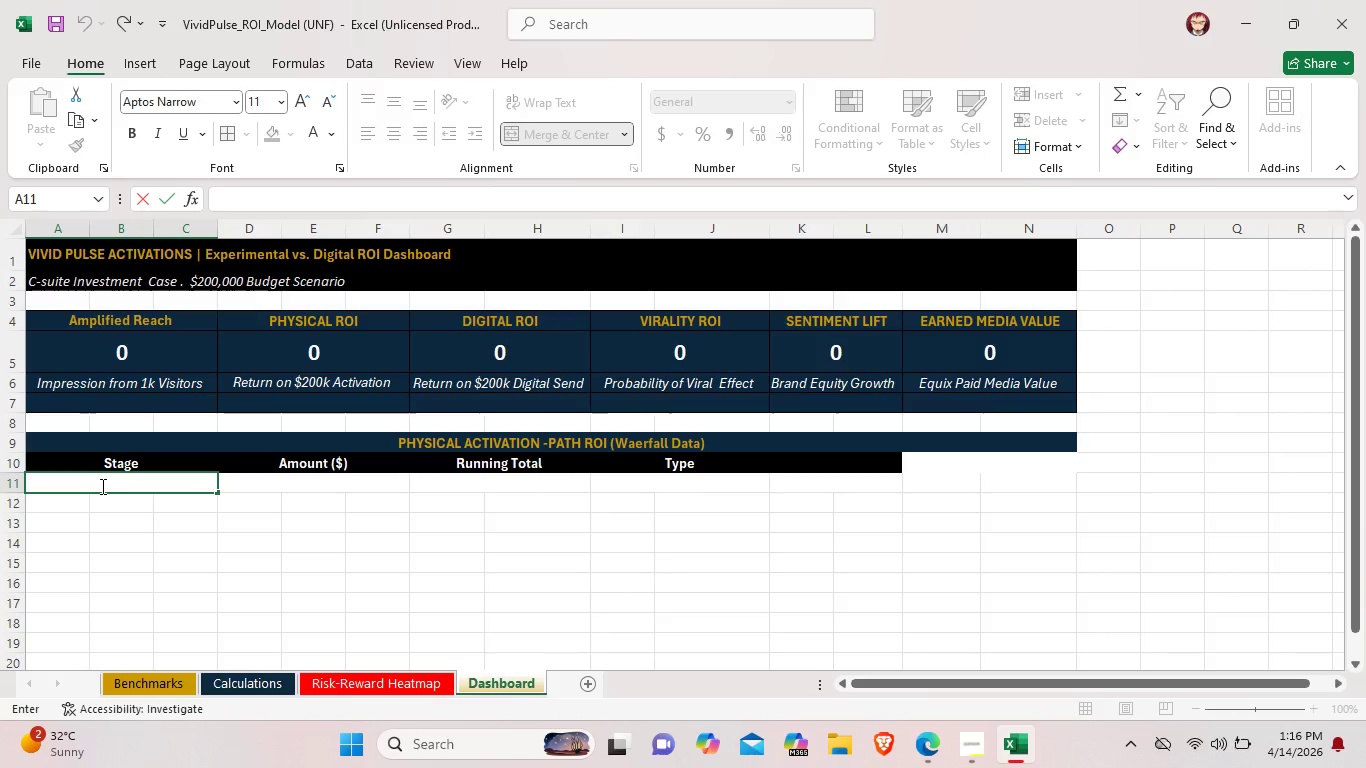 
left_click_drag(start_coordinate=[67, 498], to_coordinate=[185, 507])
 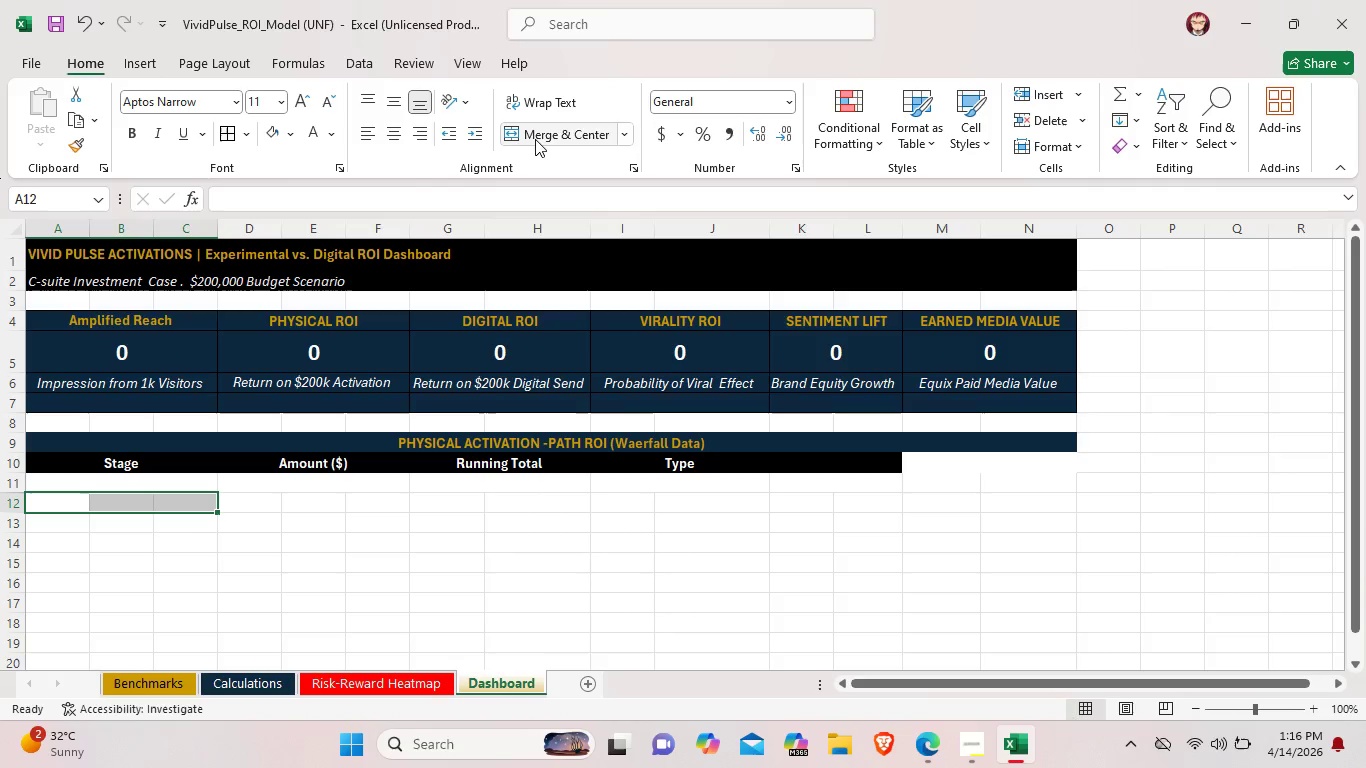 
left_click([536, 138])
 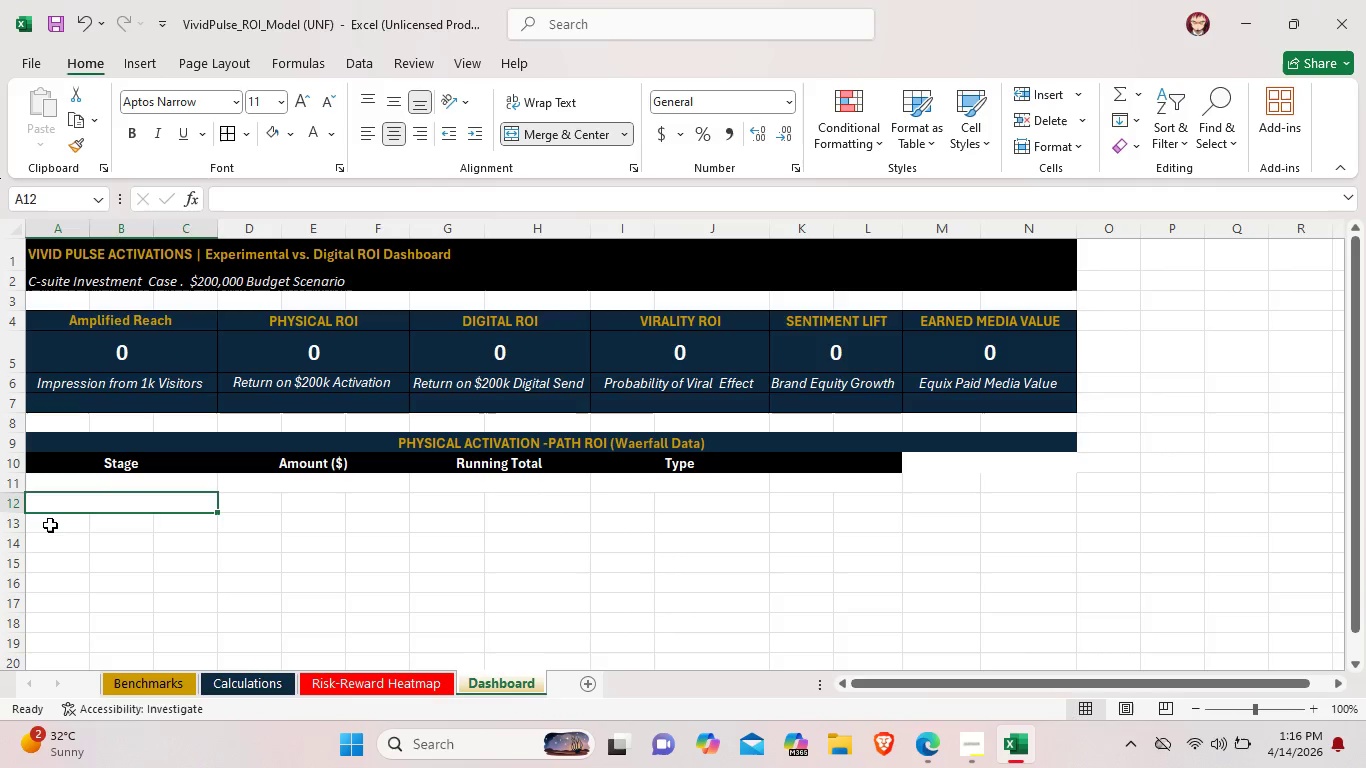 
left_click_drag(start_coordinate=[50, 525], to_coordinate=[163, 527])
 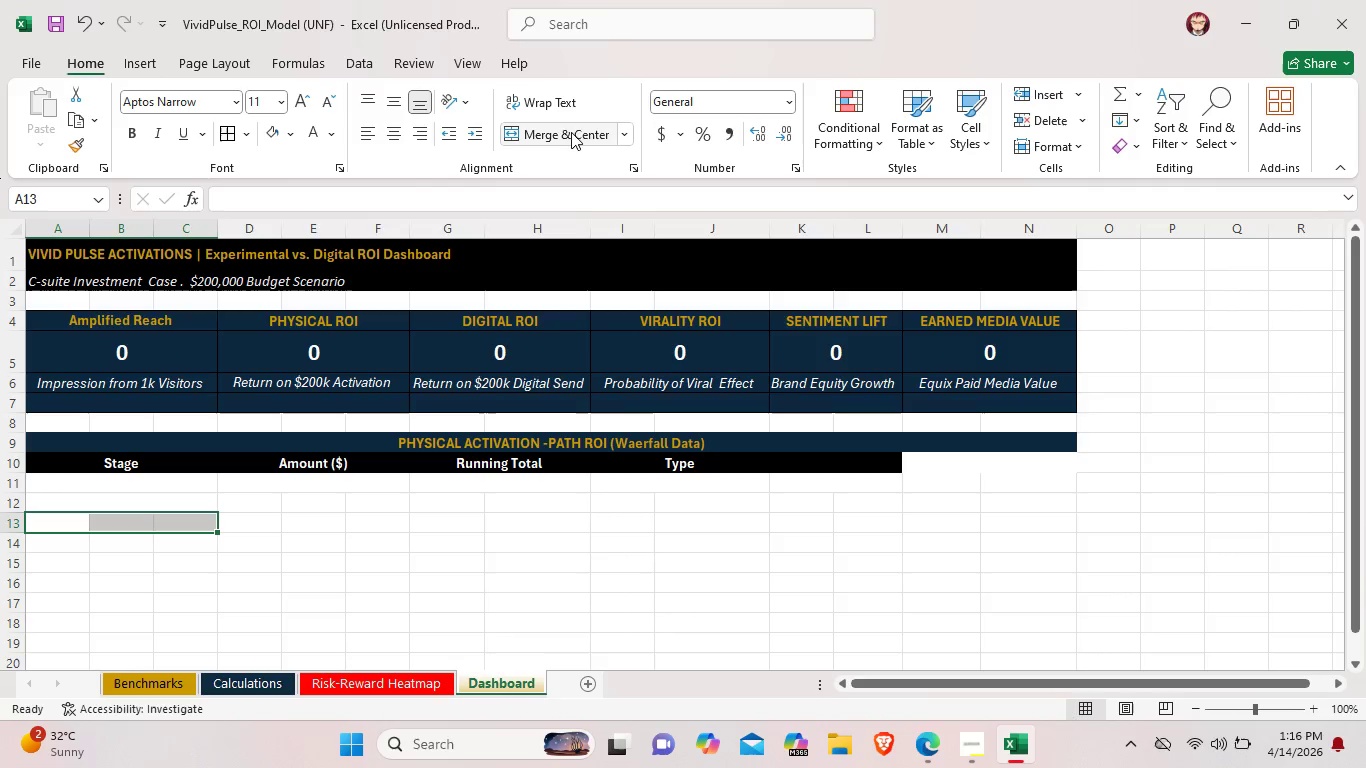 
left_click([571, 132])
 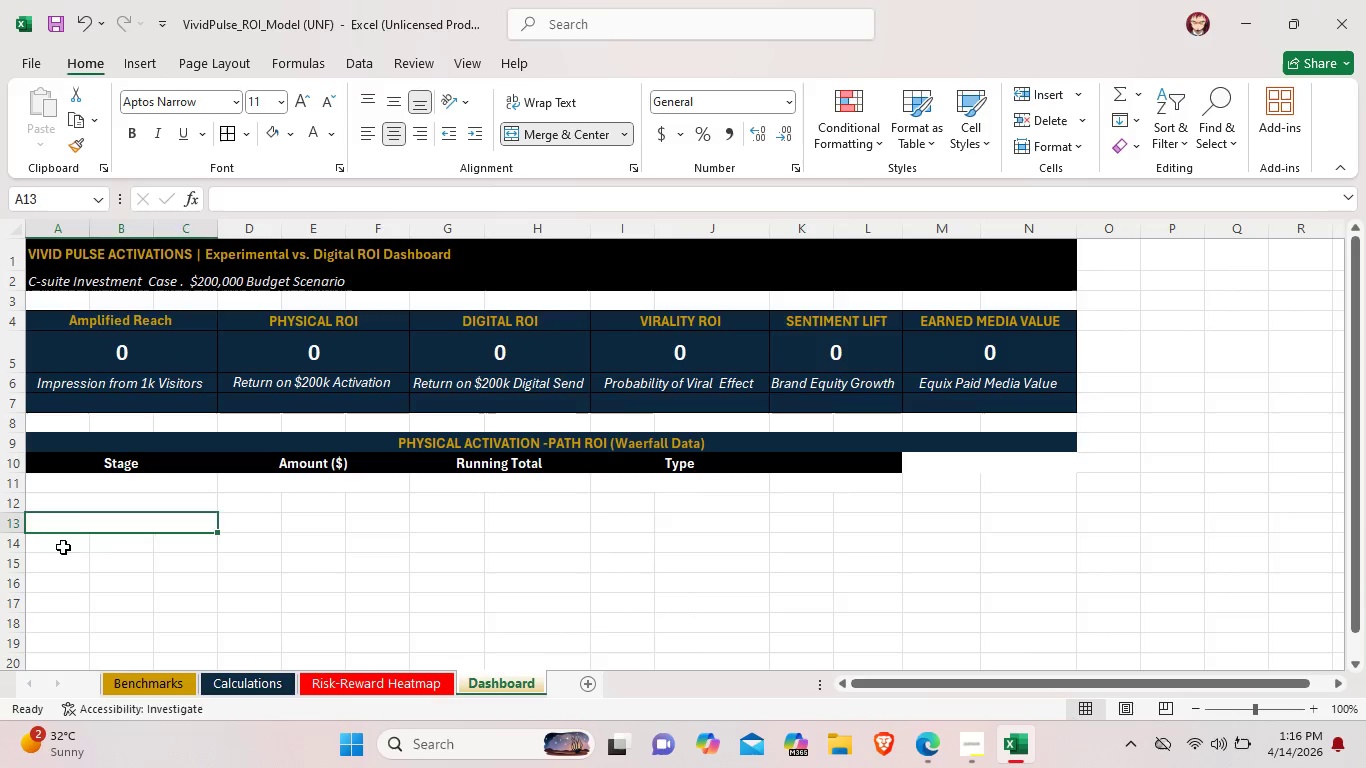 
left_click_drag(start_coordinate=[63, 547], to_coordinate=[186, 545])
 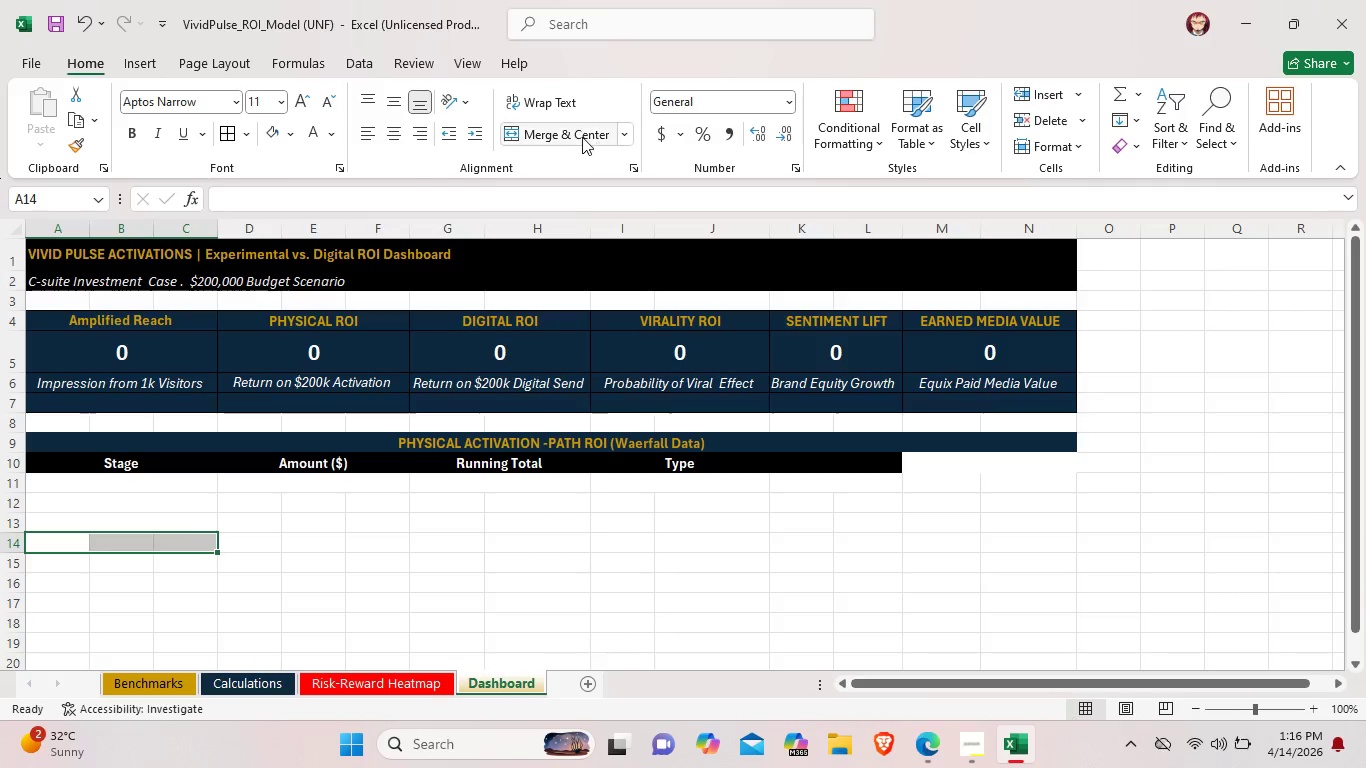 
left_click([582, 137])
 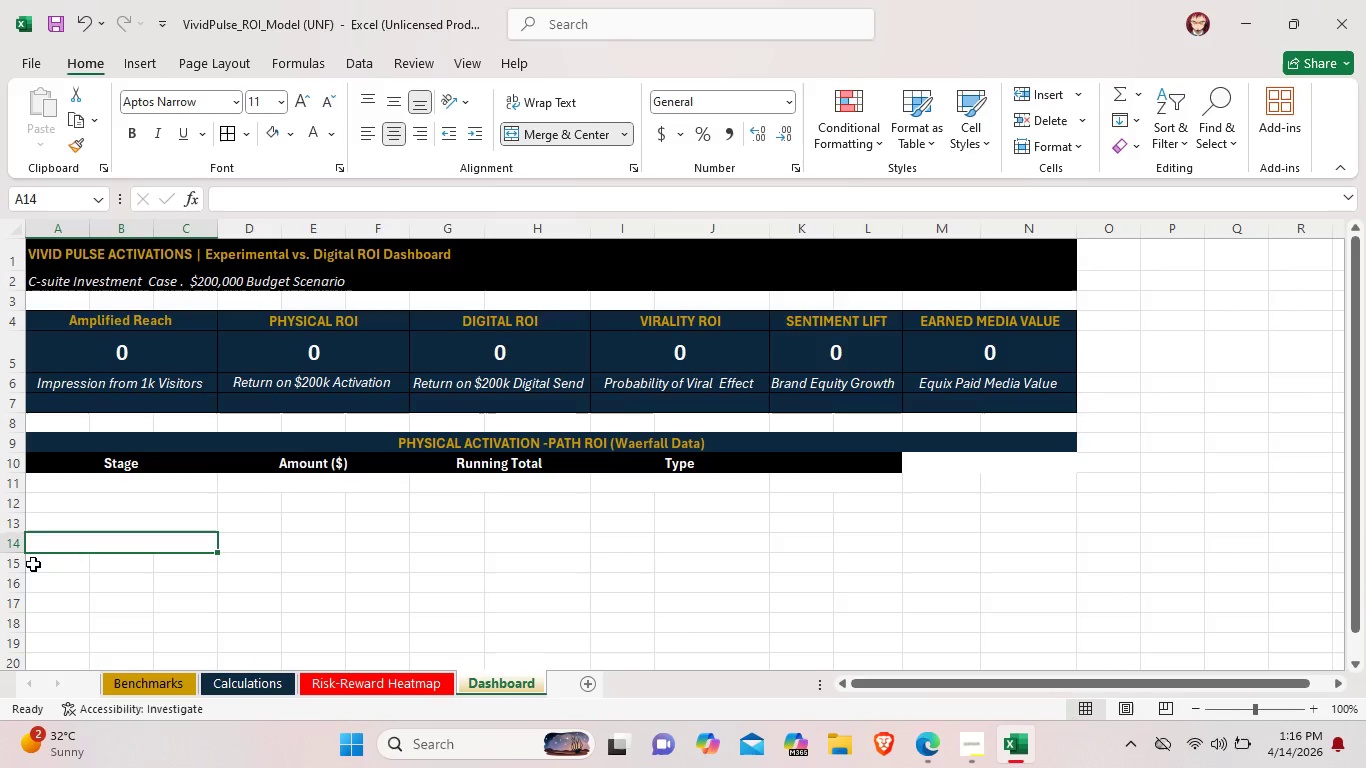 
left_click_drag(start_coordinate=[33, 564], to_coordinate=[164, 564])
 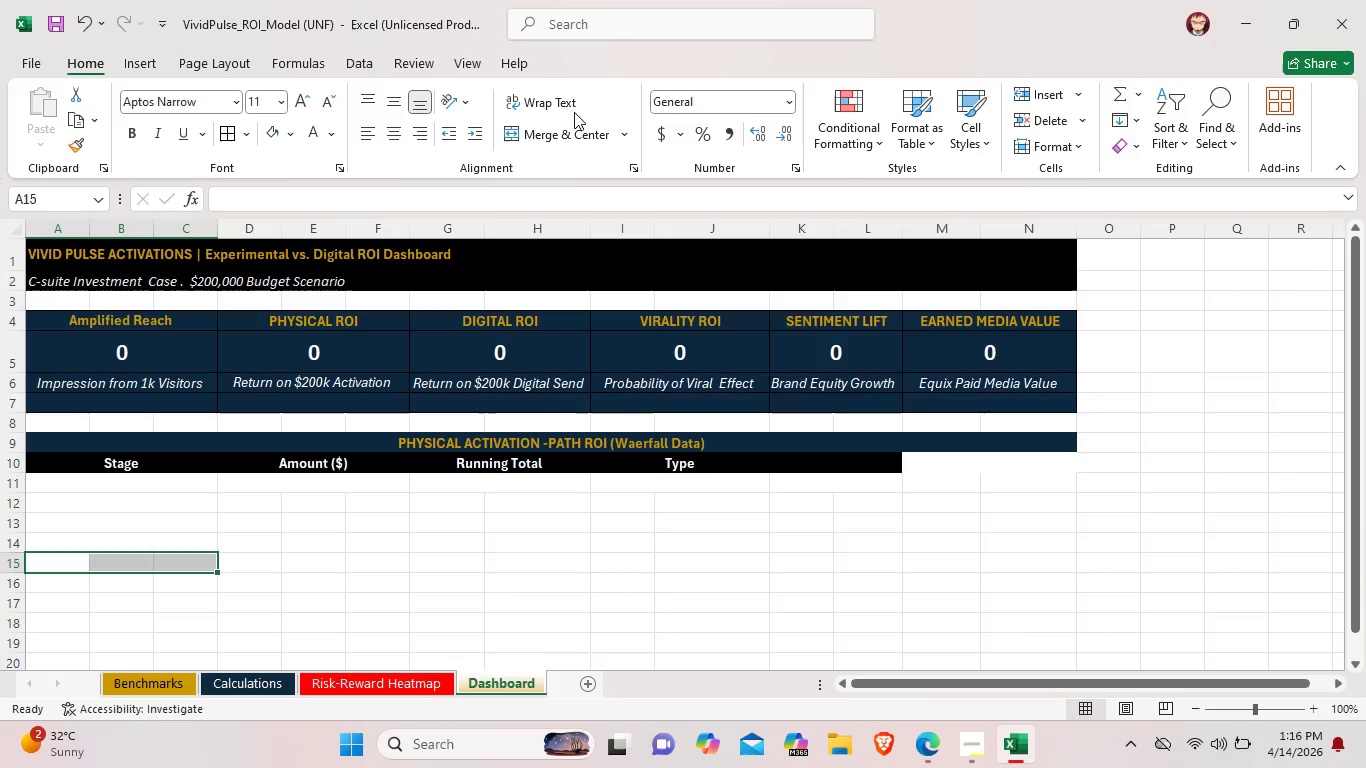 
left_click([560, 130])
 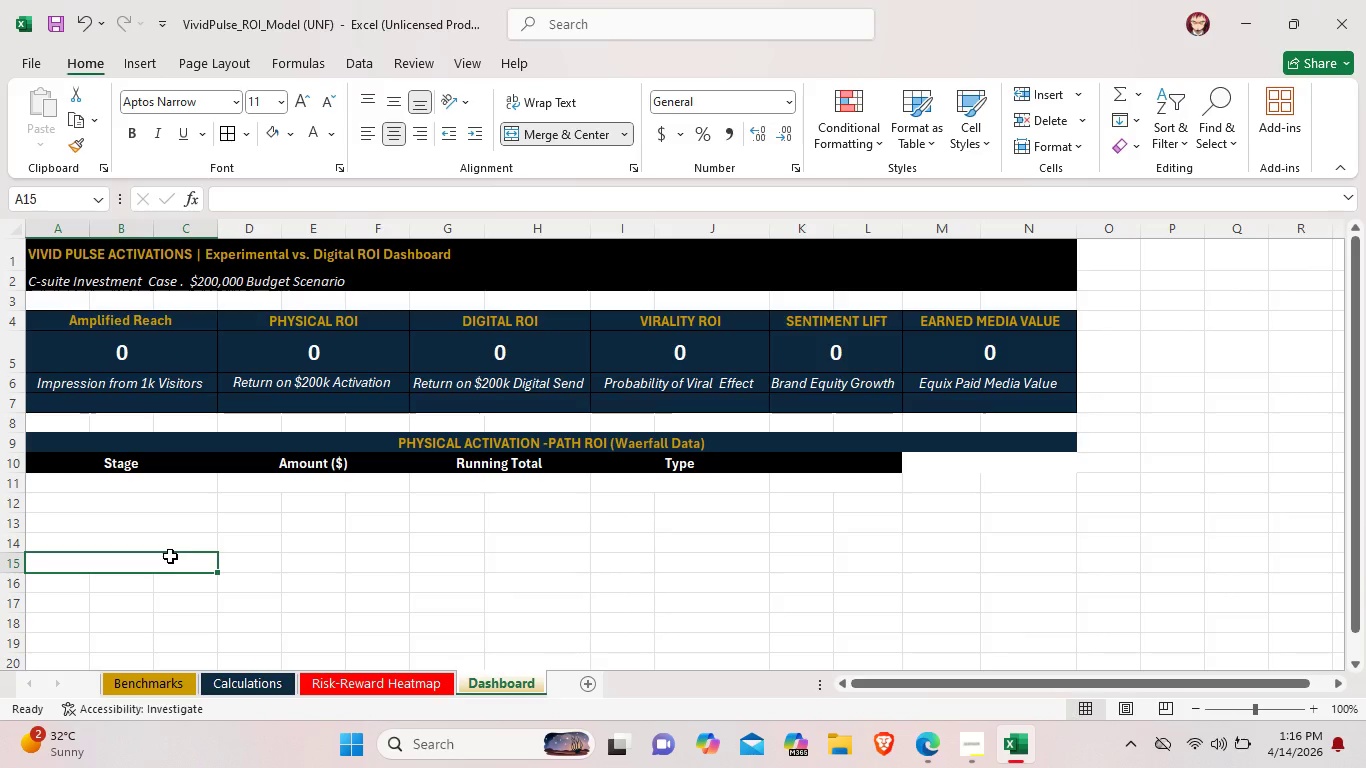 
double_click([138, 484])
 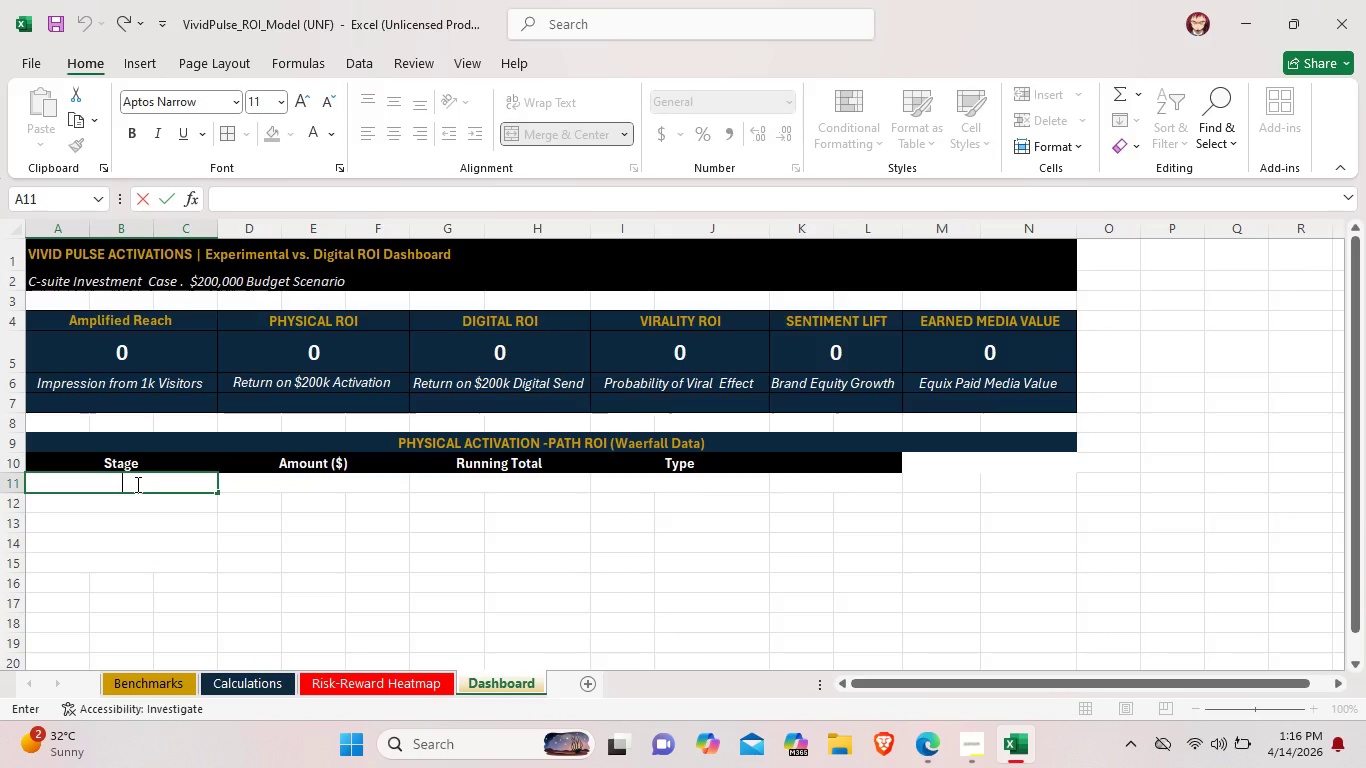 
type(Buget)
key(Backspace)
key(Backspace)
type(de)
key(Backspace)
key(Backspace)
key(Backspace)
type(dget O)
key(Backspace)
type(Invested)
 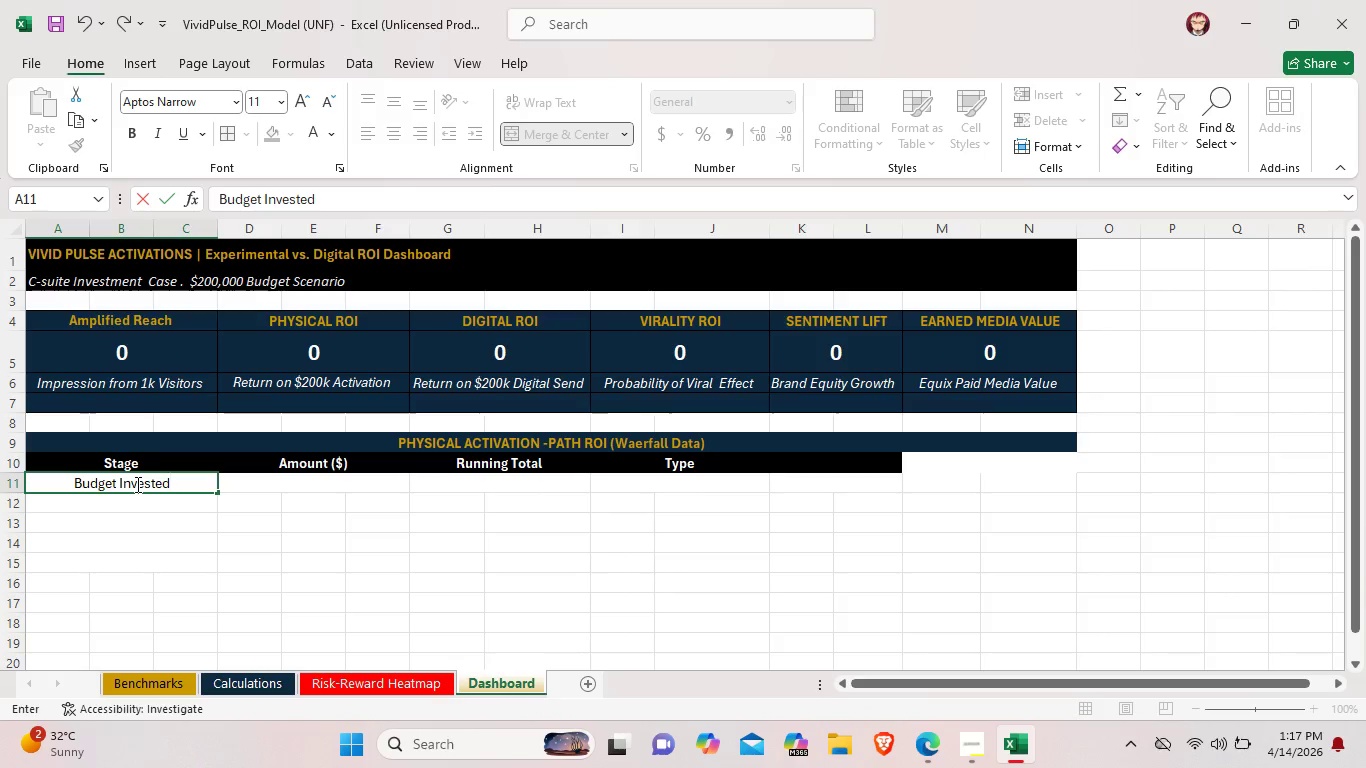 
double_click([128, 506])
 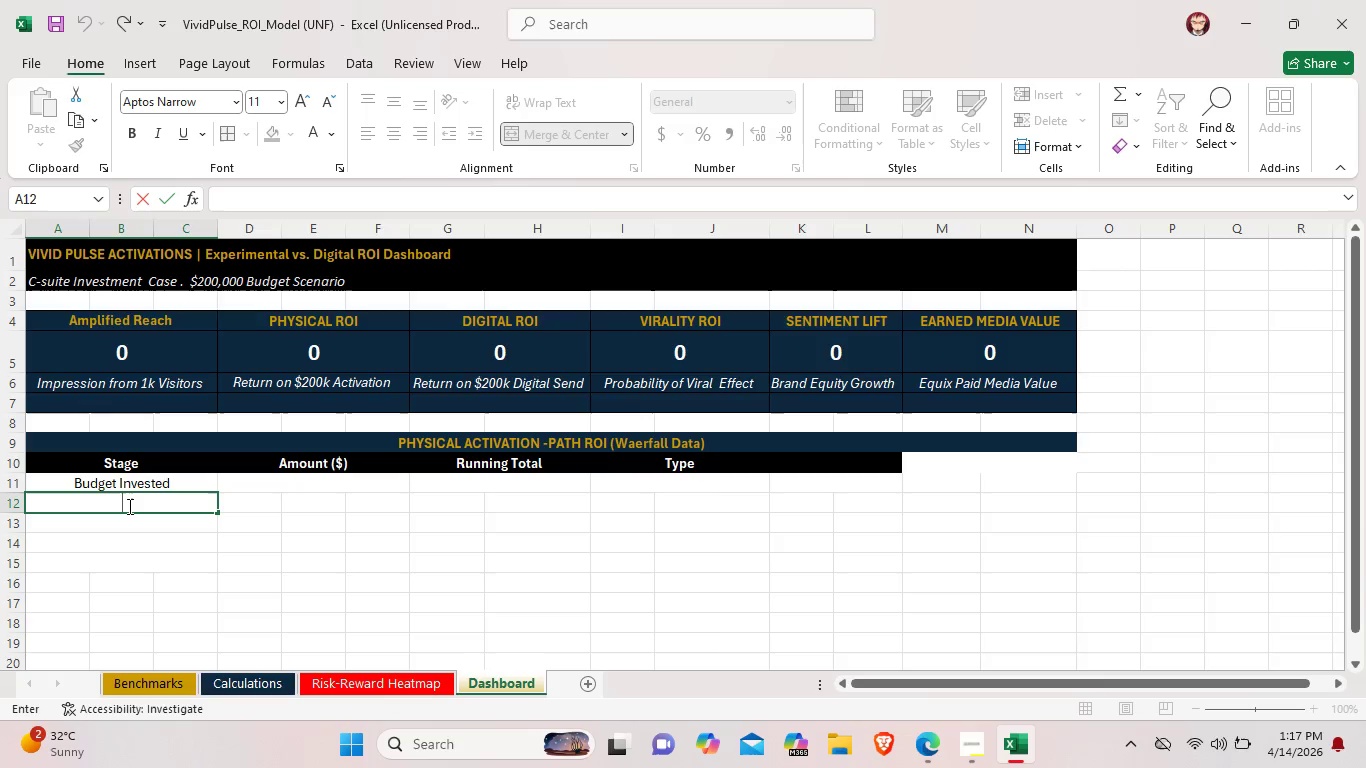 
type(Direct Reveb=nue)
 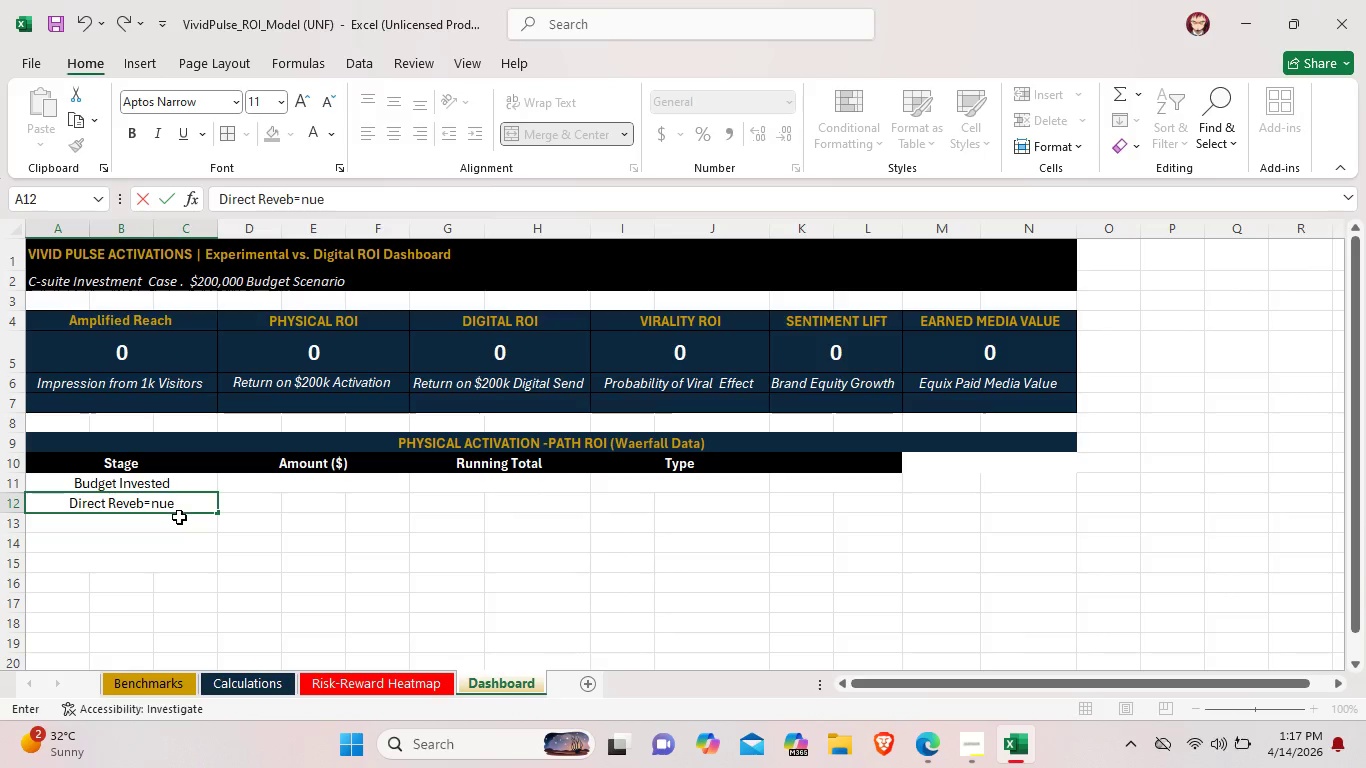 
key(Backspace)
key(Backspace)
key(Backspace)
key(Backspace)
key(Backspace)
key(Backspace)
type(enud)
key(Backspace)
type(e)
 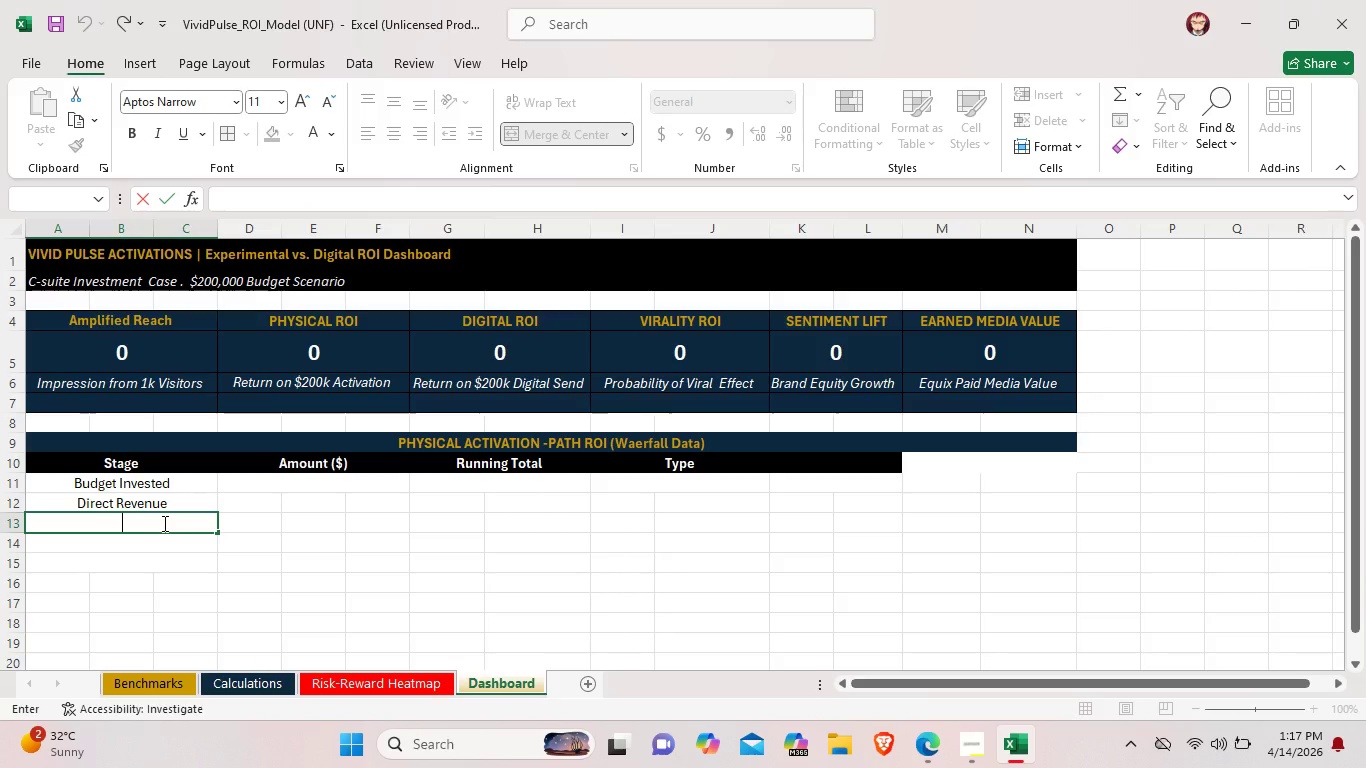 
type(earned)
key(Backspace)
key(Backspace)
key(Backspace)
key(Backspace)
key(Backspace)
key(Backspace)
type(Earned Media Value)
 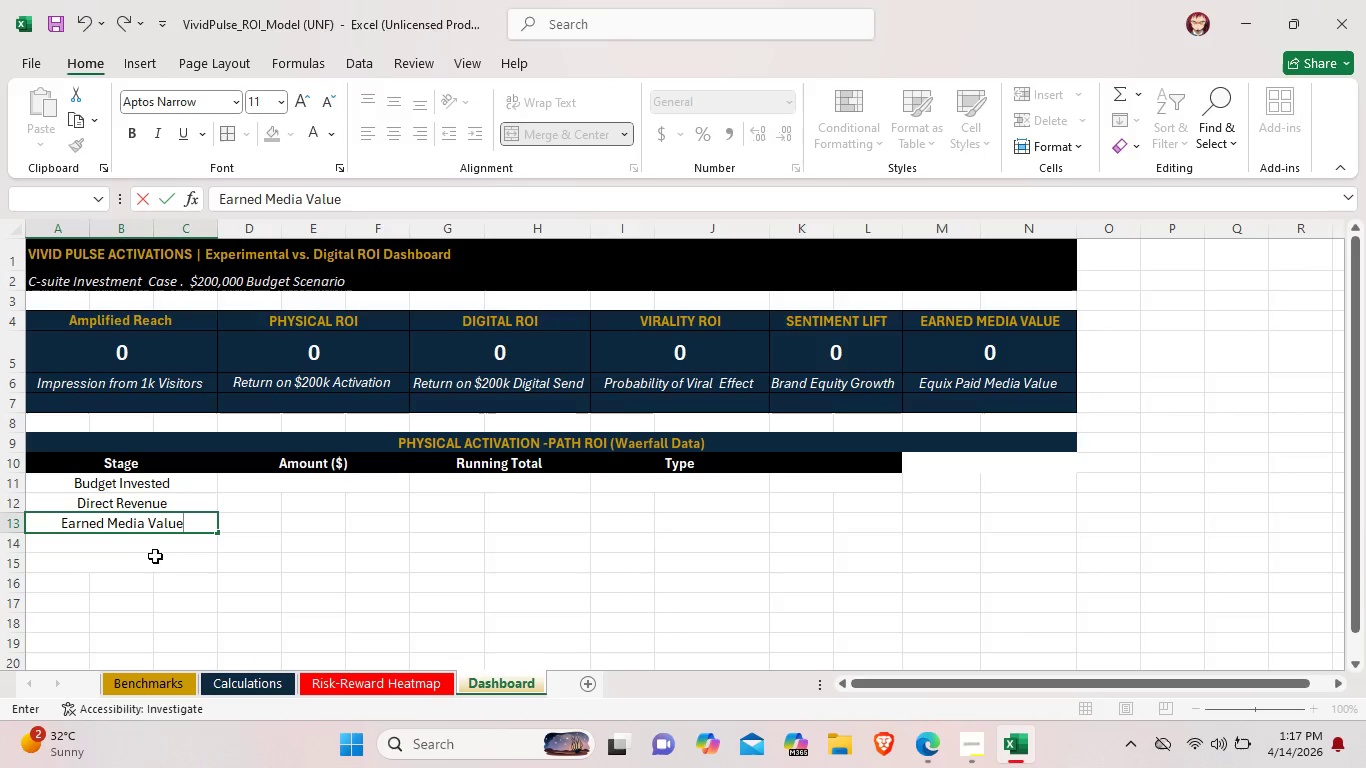 
double_click([149, 548])
 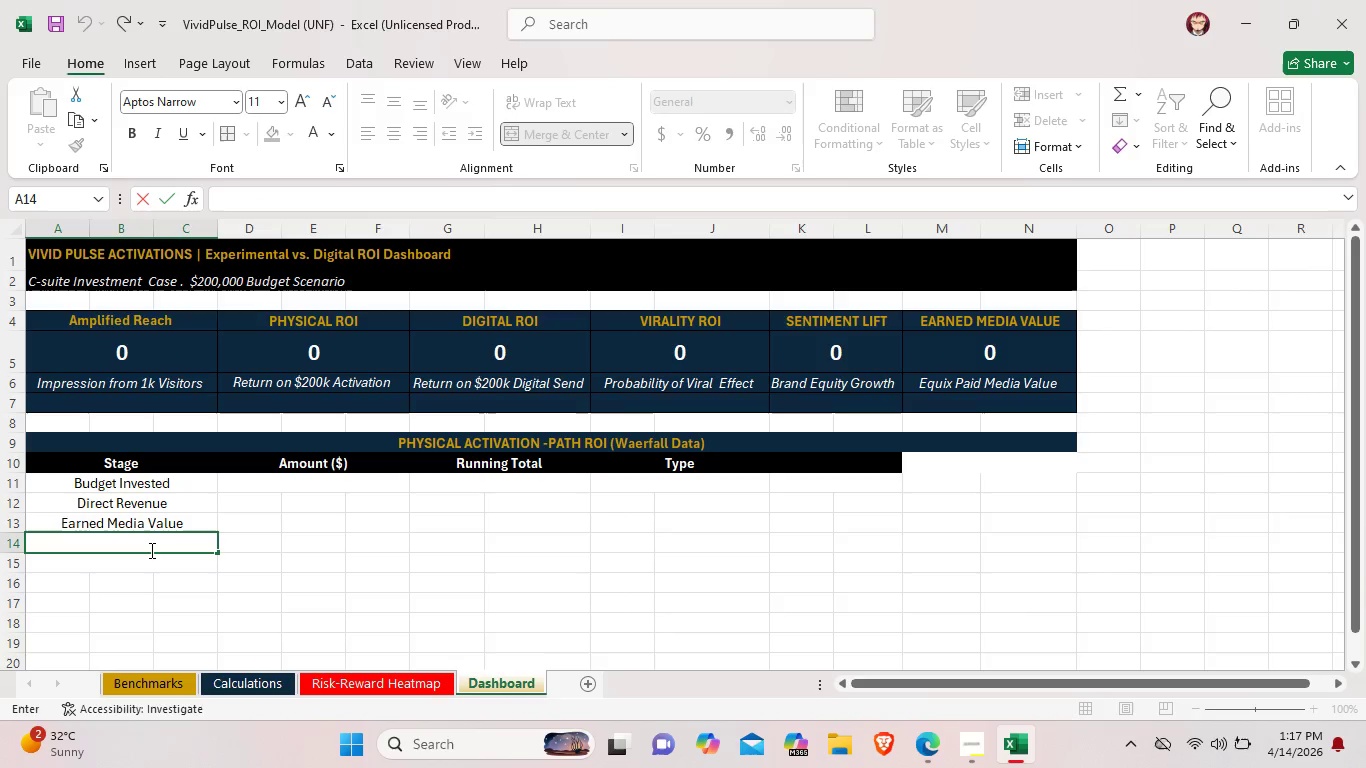 
type(Brand Equity)
 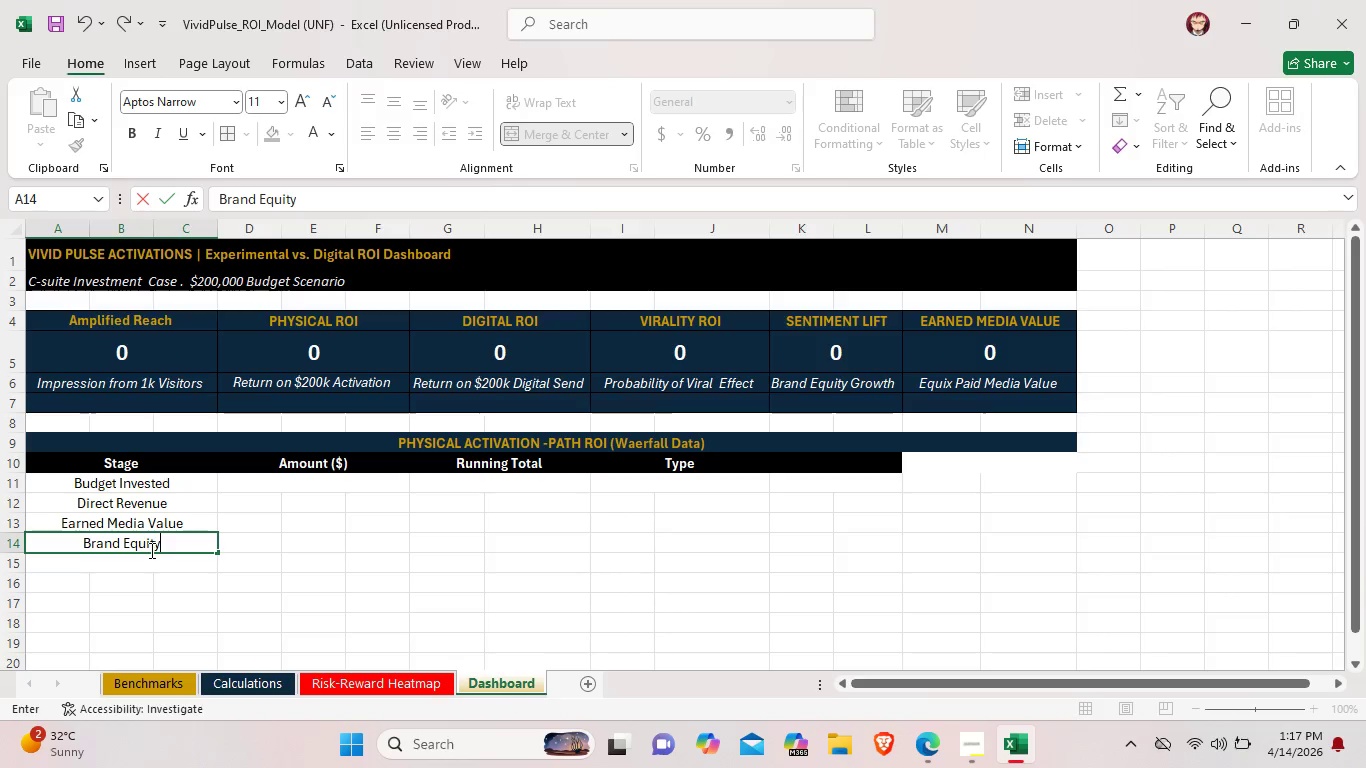 
type( (LTV adj))
 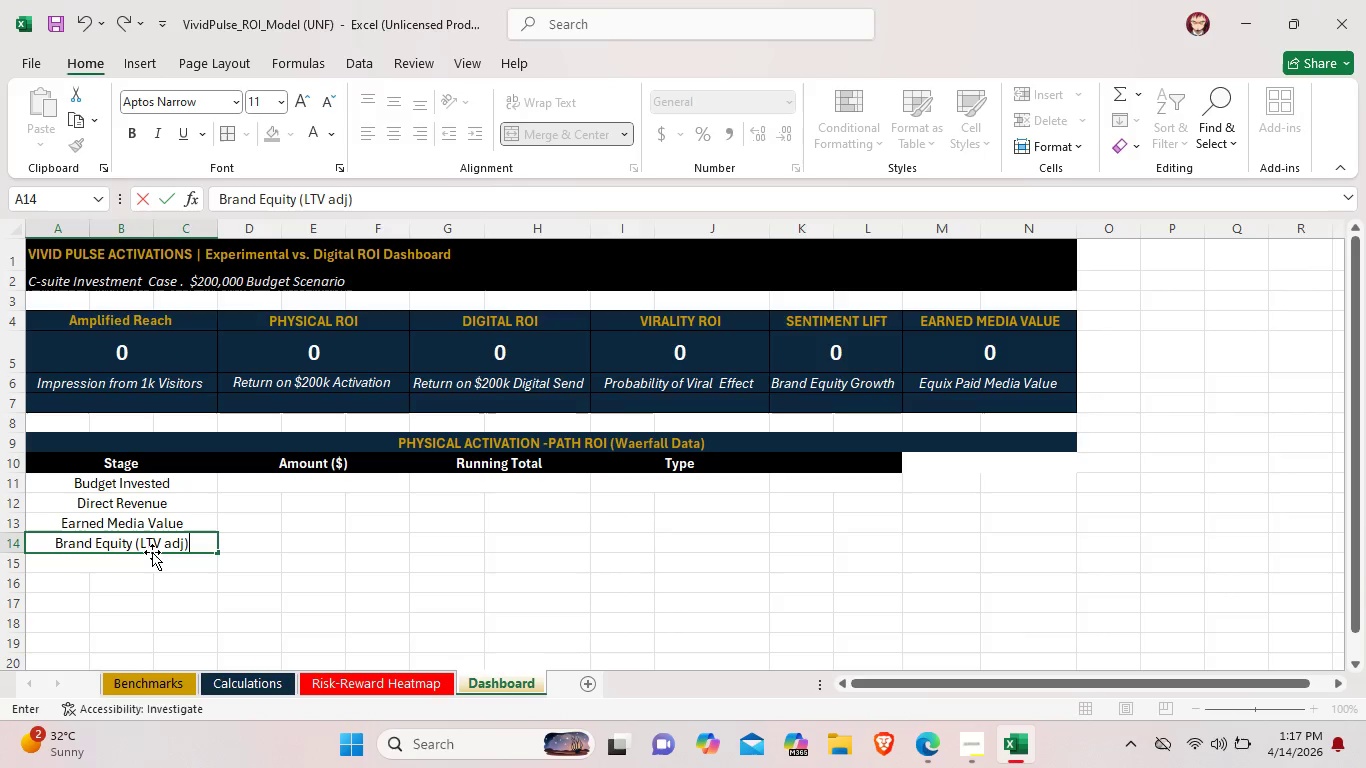 
double_click([123, 561])
 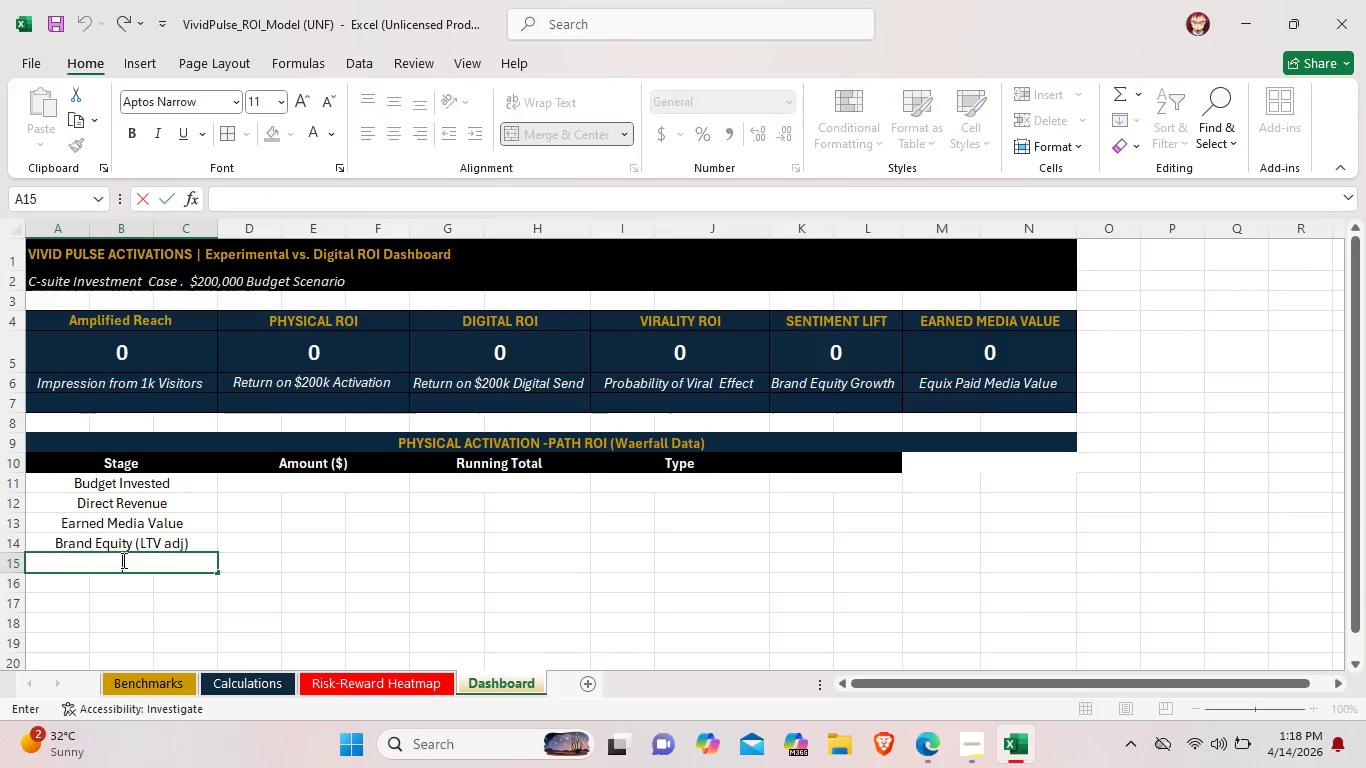 
triple_click([123, 561])
 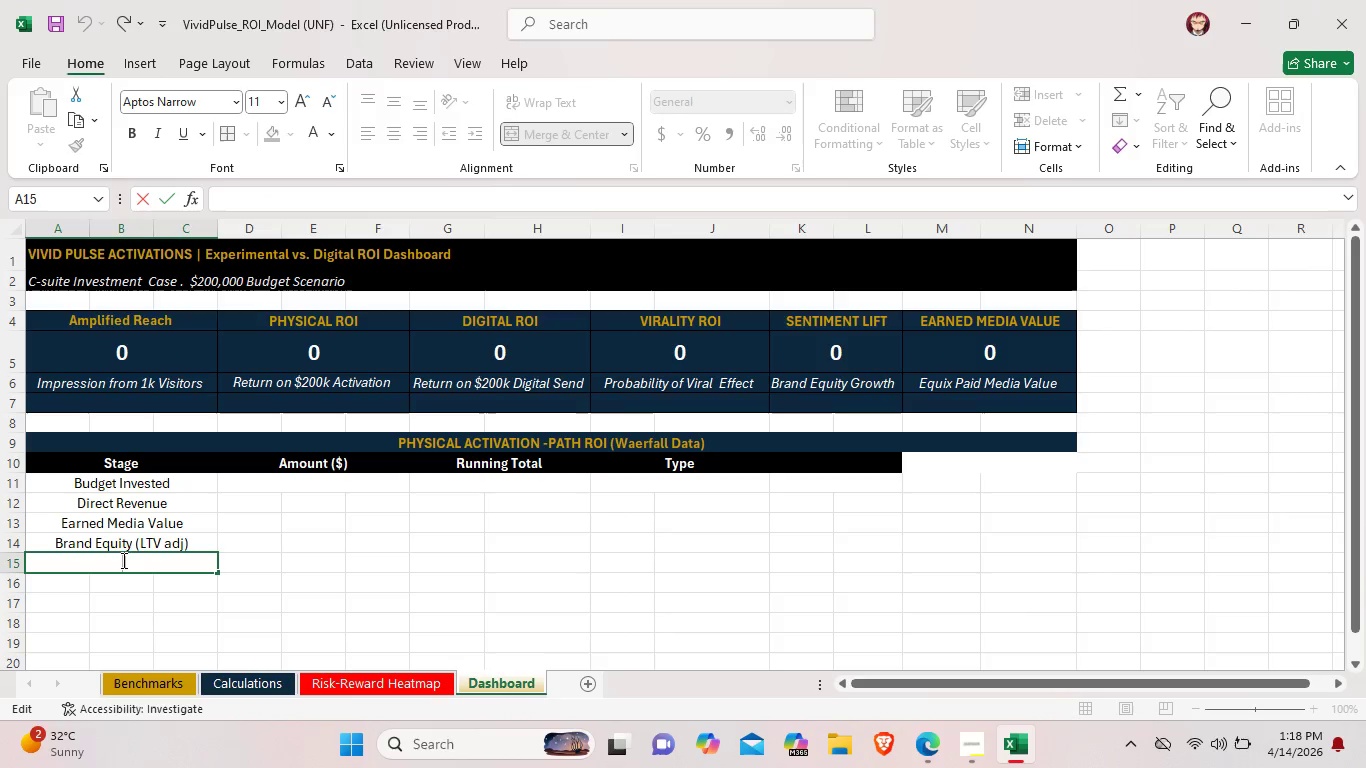 
type(Net ROI)
 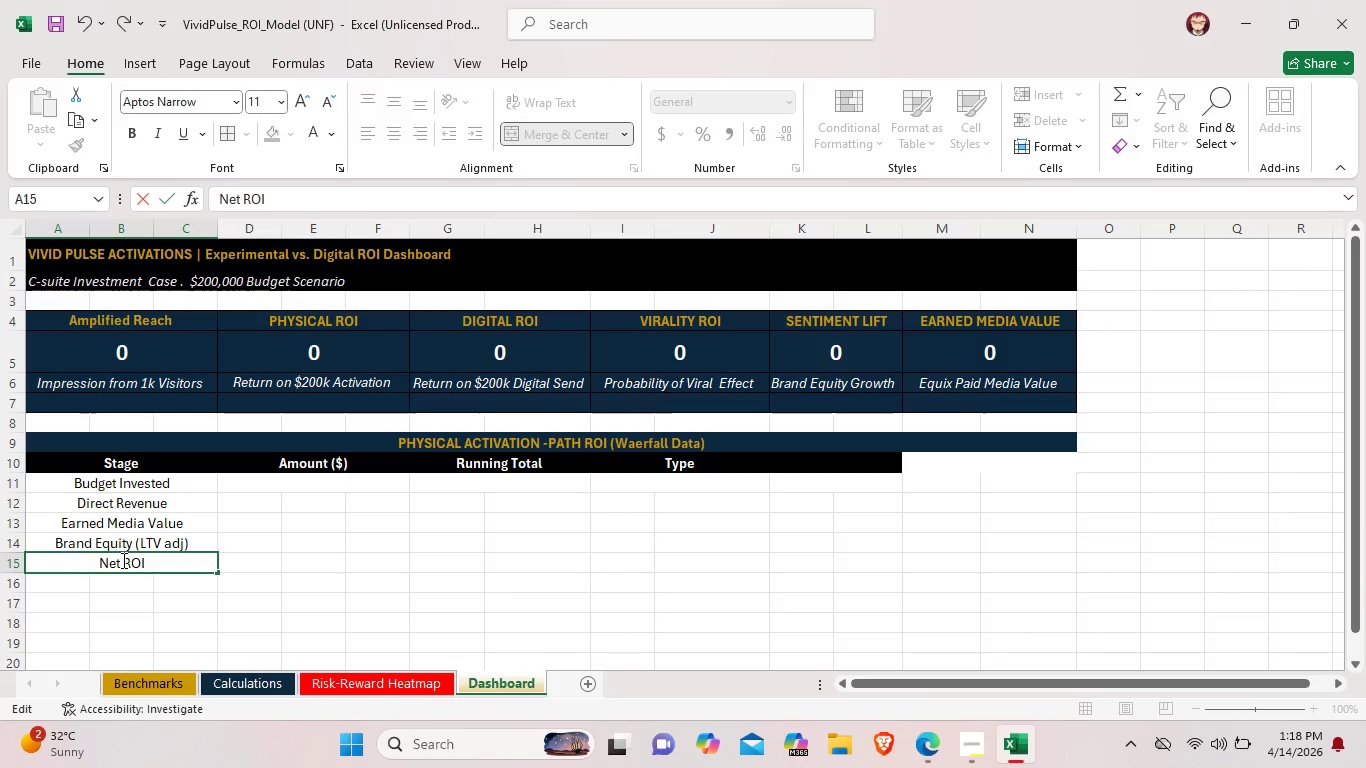 
left_click([222, 655])
 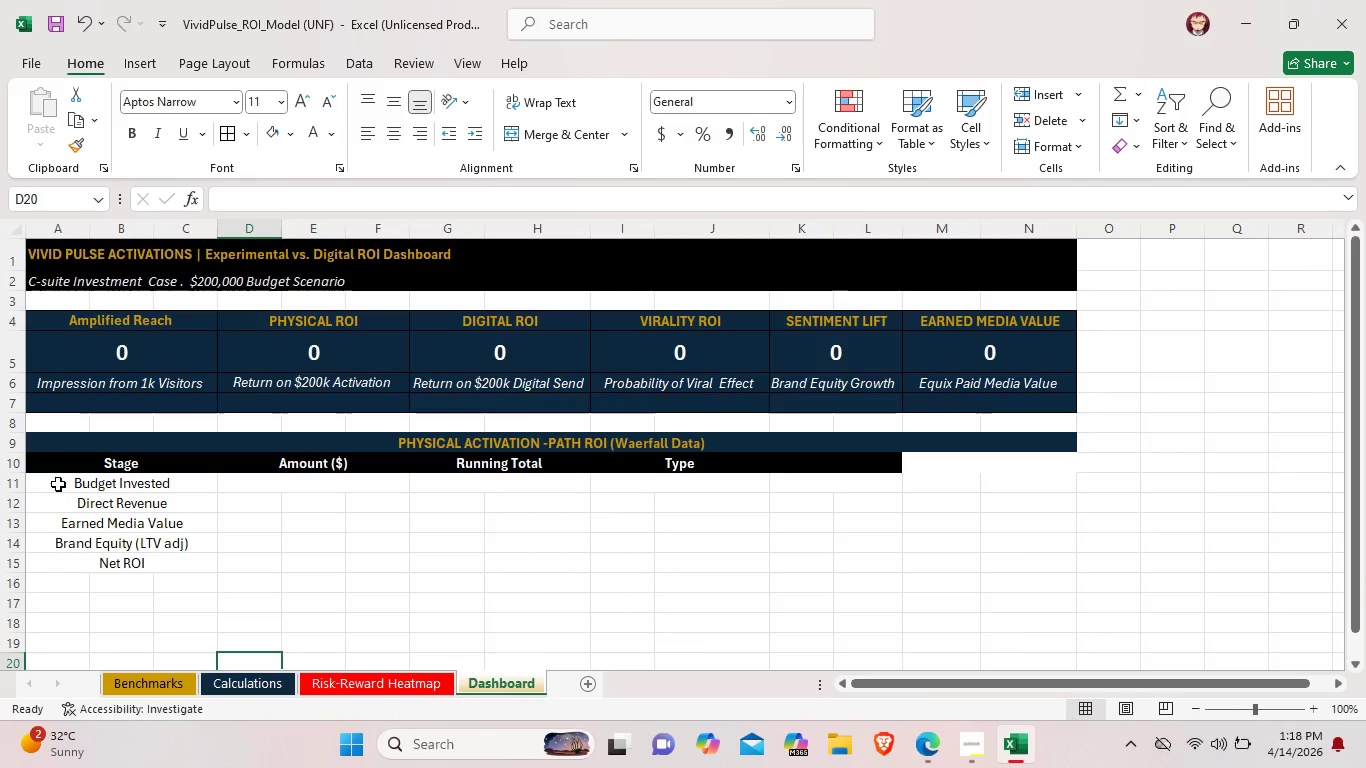 
left_click_drag(start_coordinate=[51, 476], to_coordinate=[170, 564])
 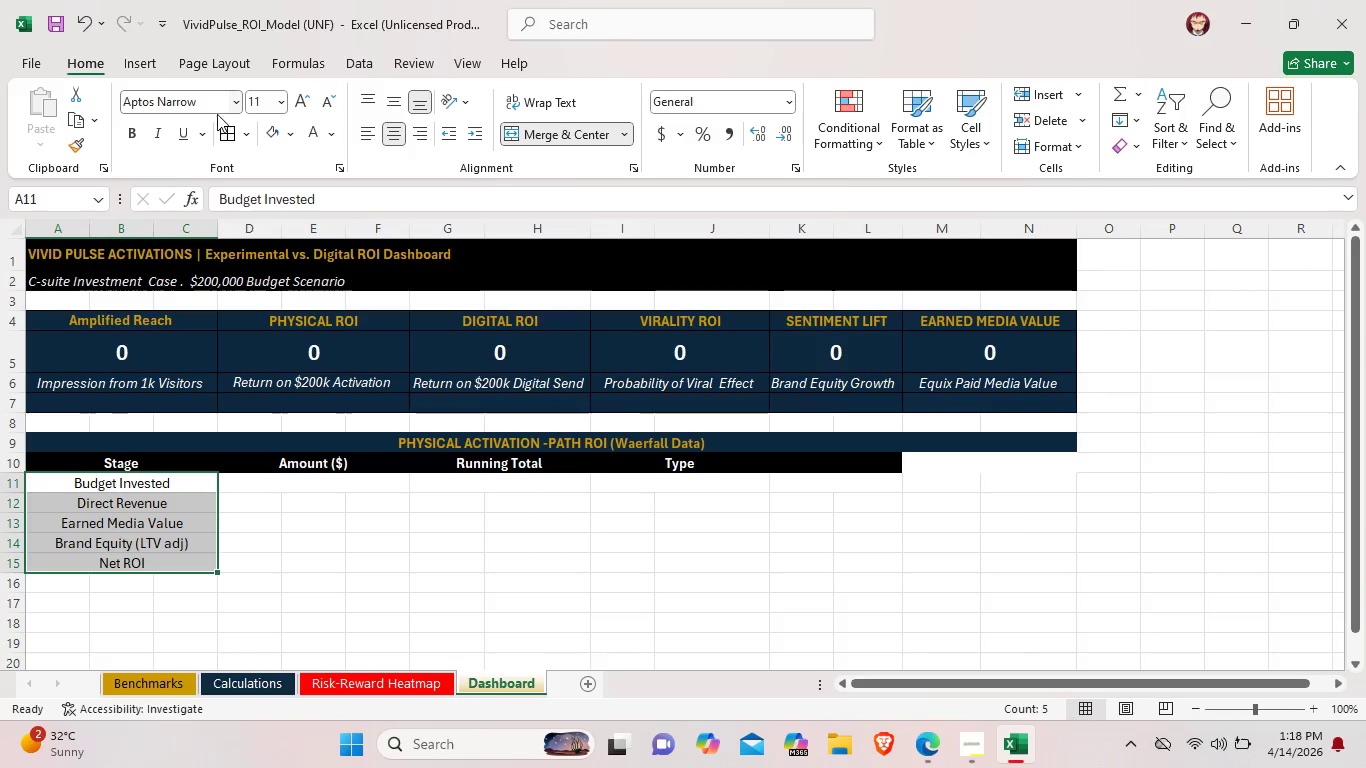 
left_click([225, 132])
 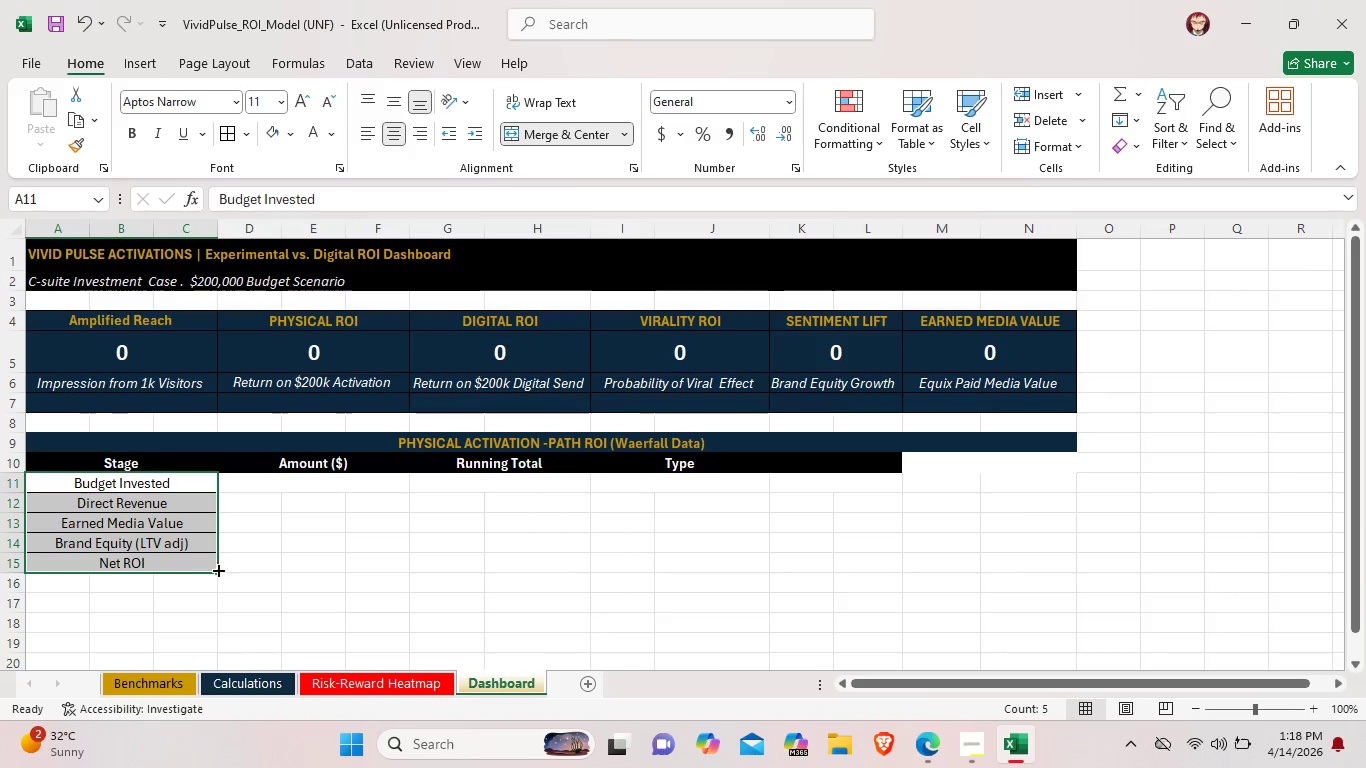 
left_click([220, 570])
 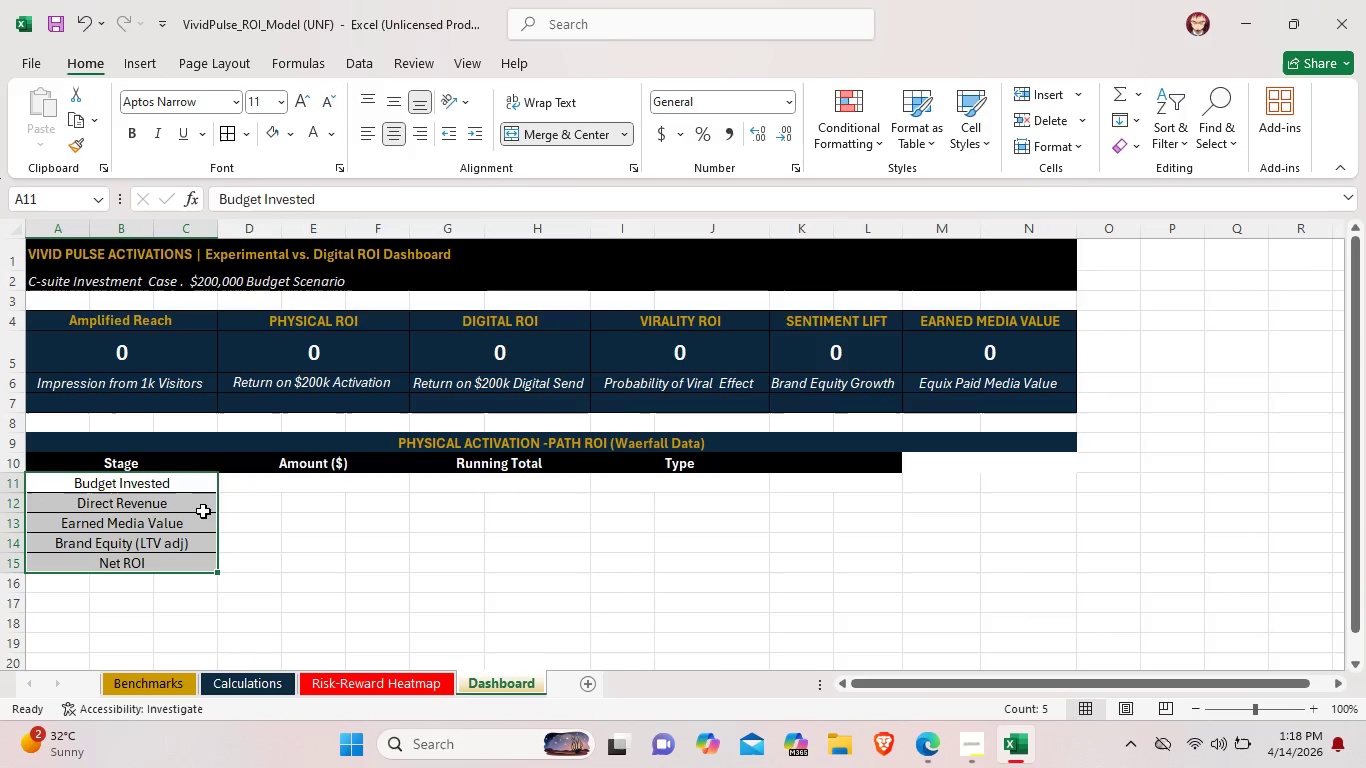 
left_click([211, 501])
 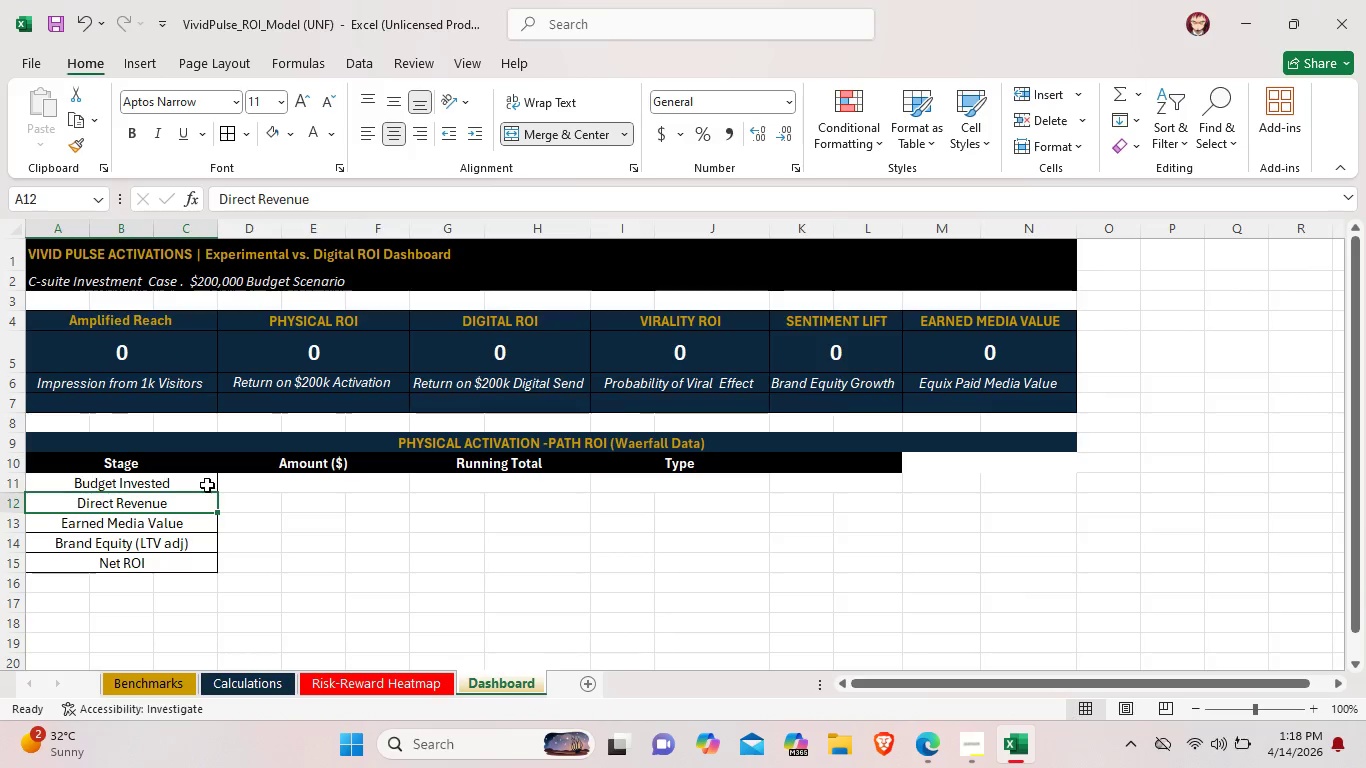 
left_click([207, 485])
 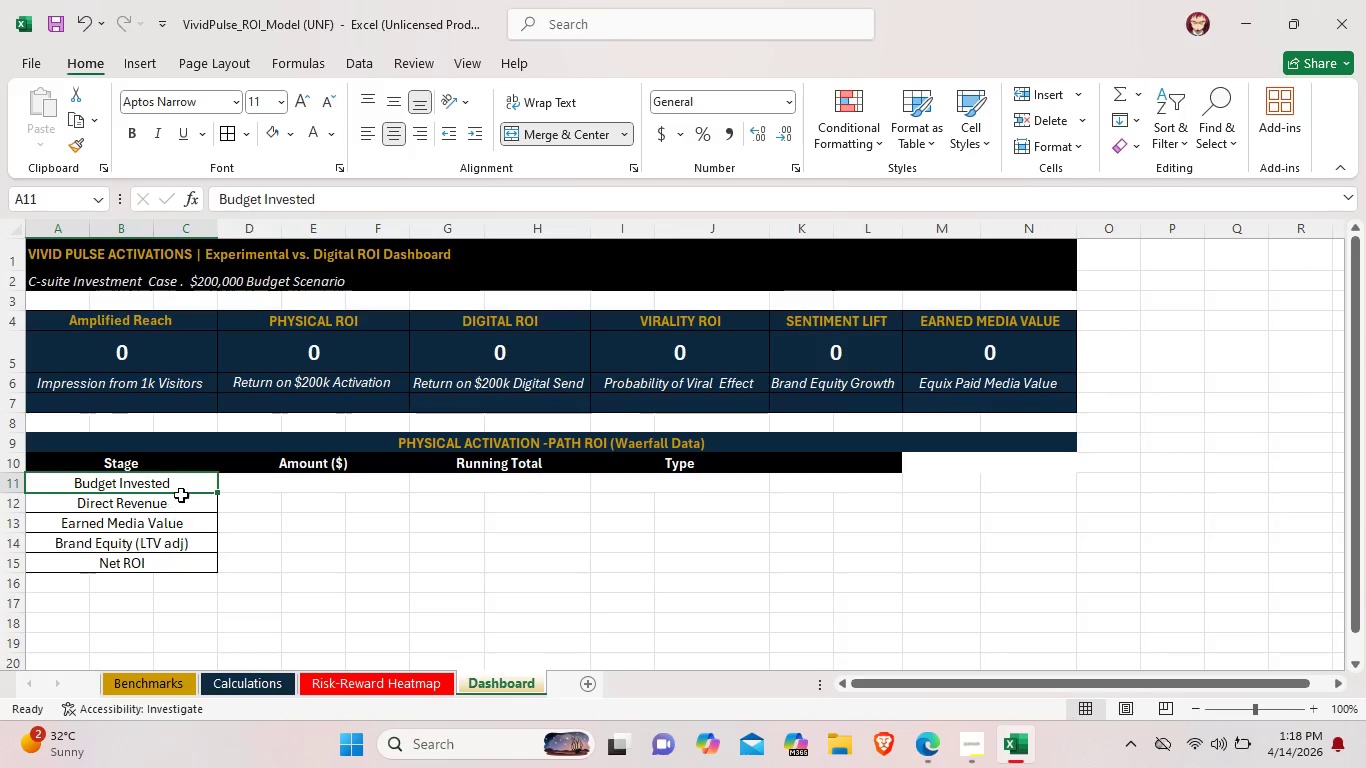 
left_click_drag(start_coordinate=[182, 479], to_coordinate=[169, 565])
 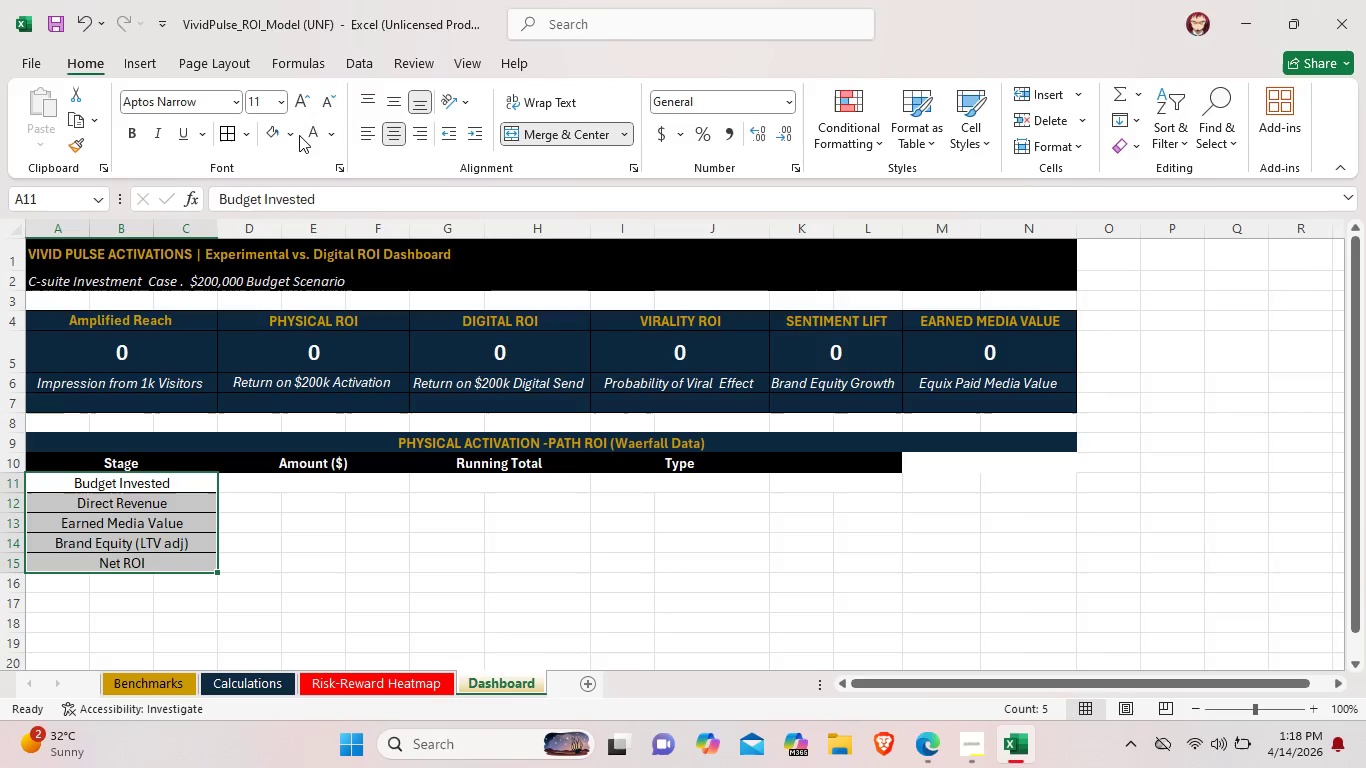 
left_click([299, 135])
 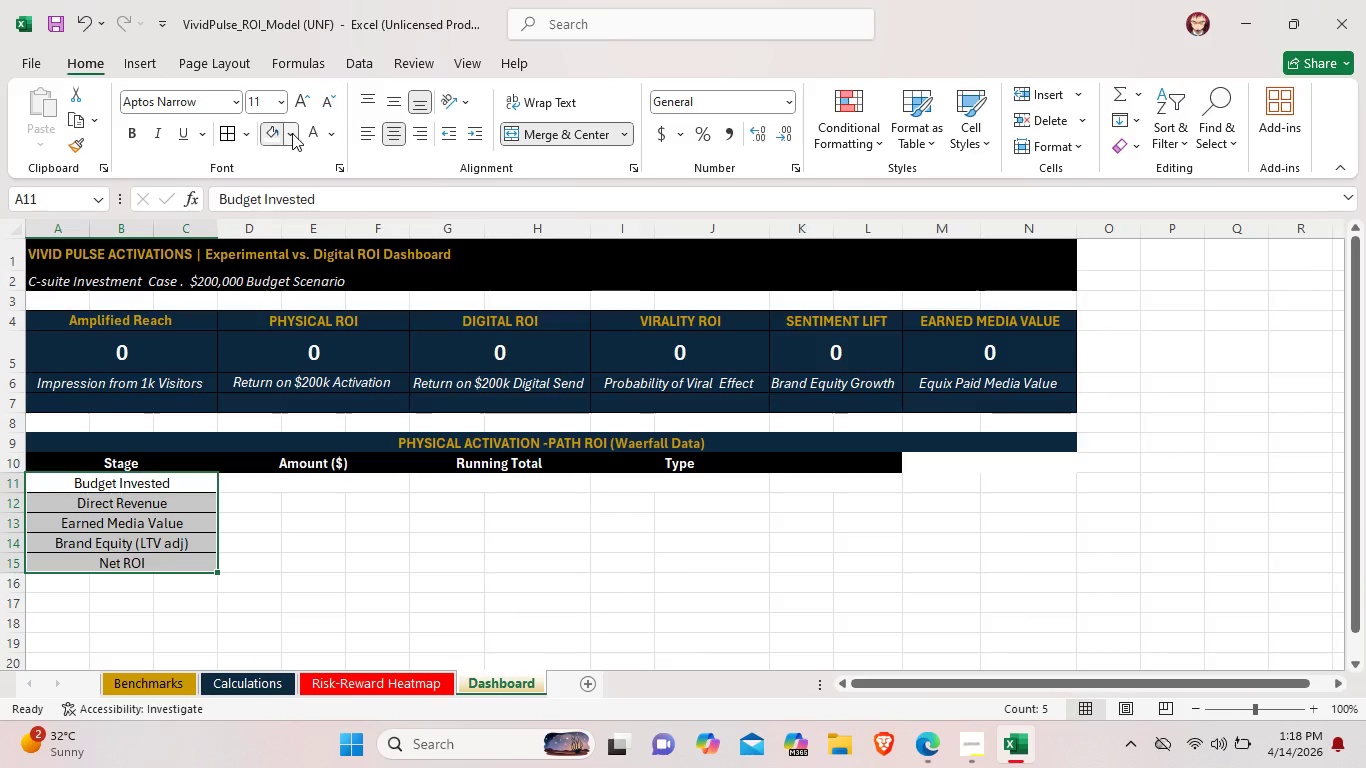 
left_click([292, 133])
 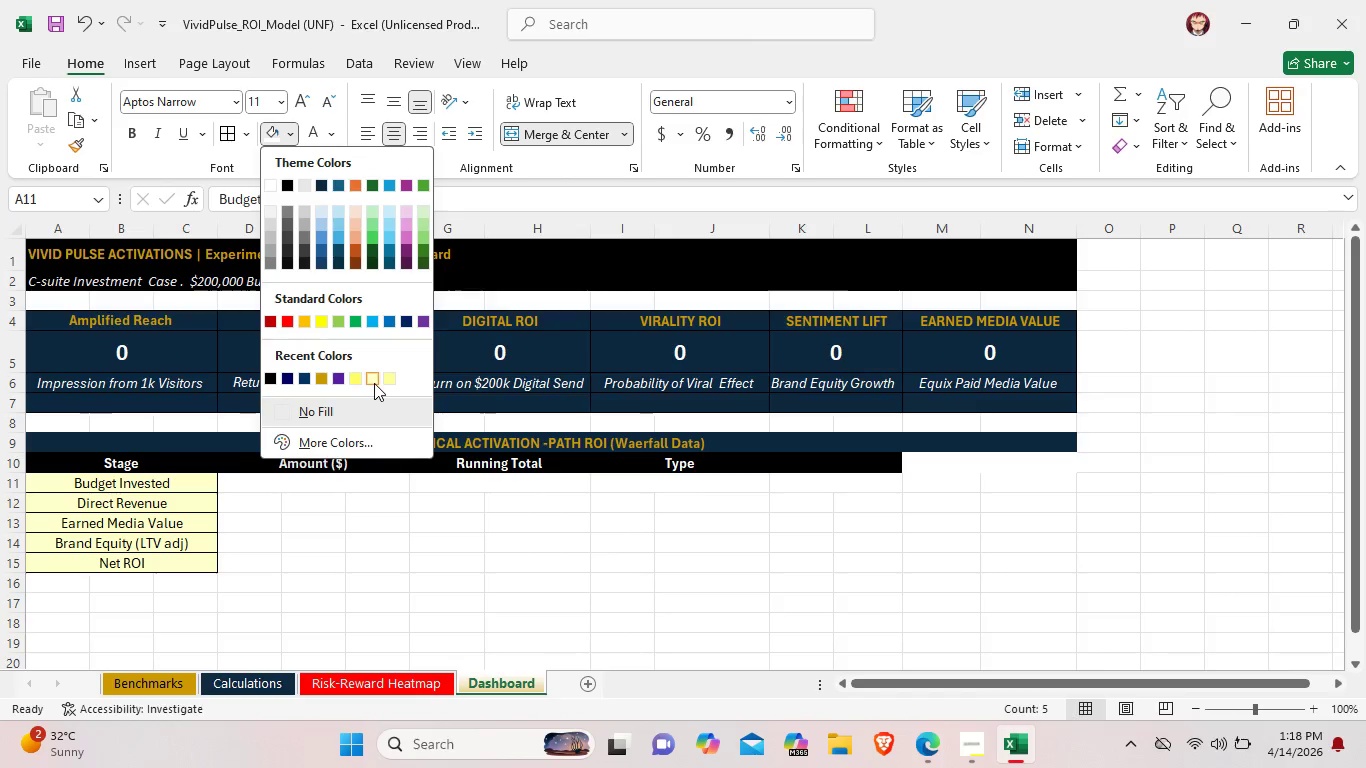 
left_click([374, 383])
 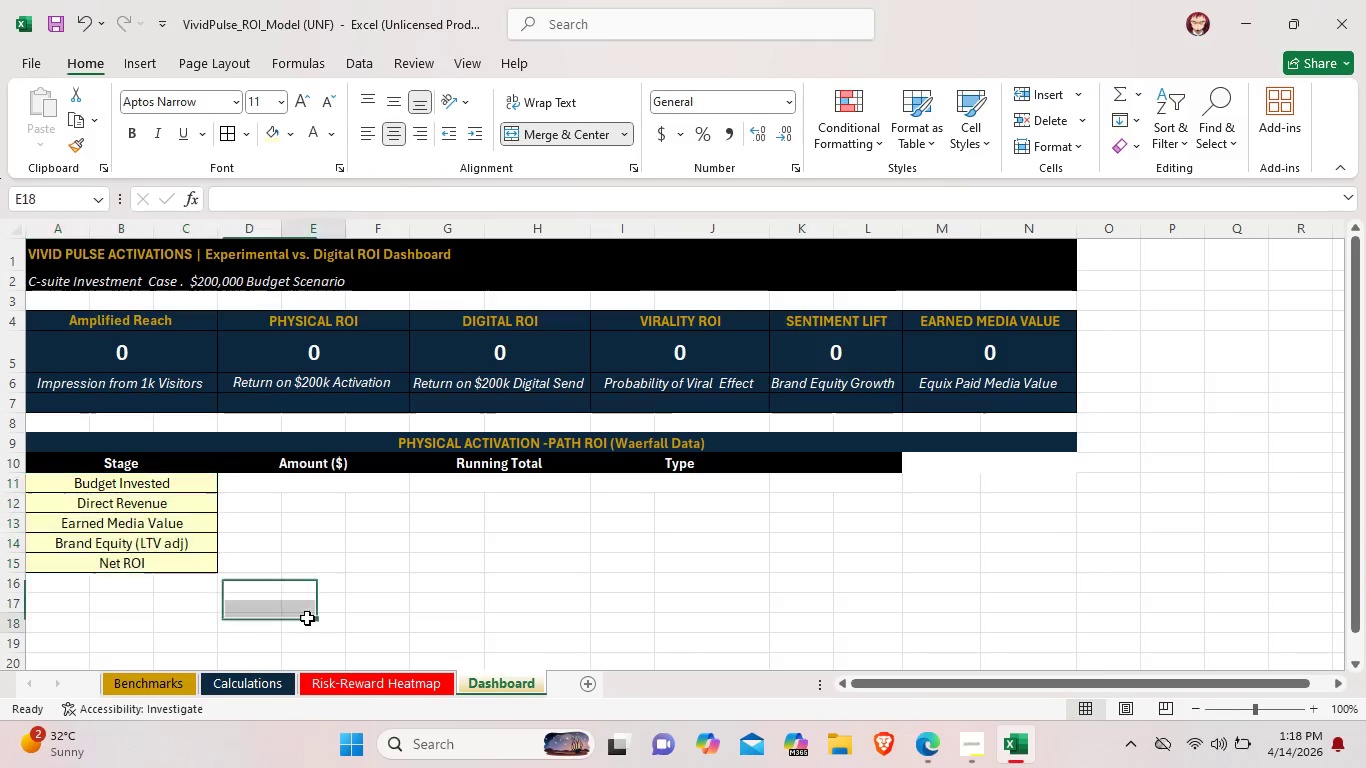 
left_click([307, 618])
 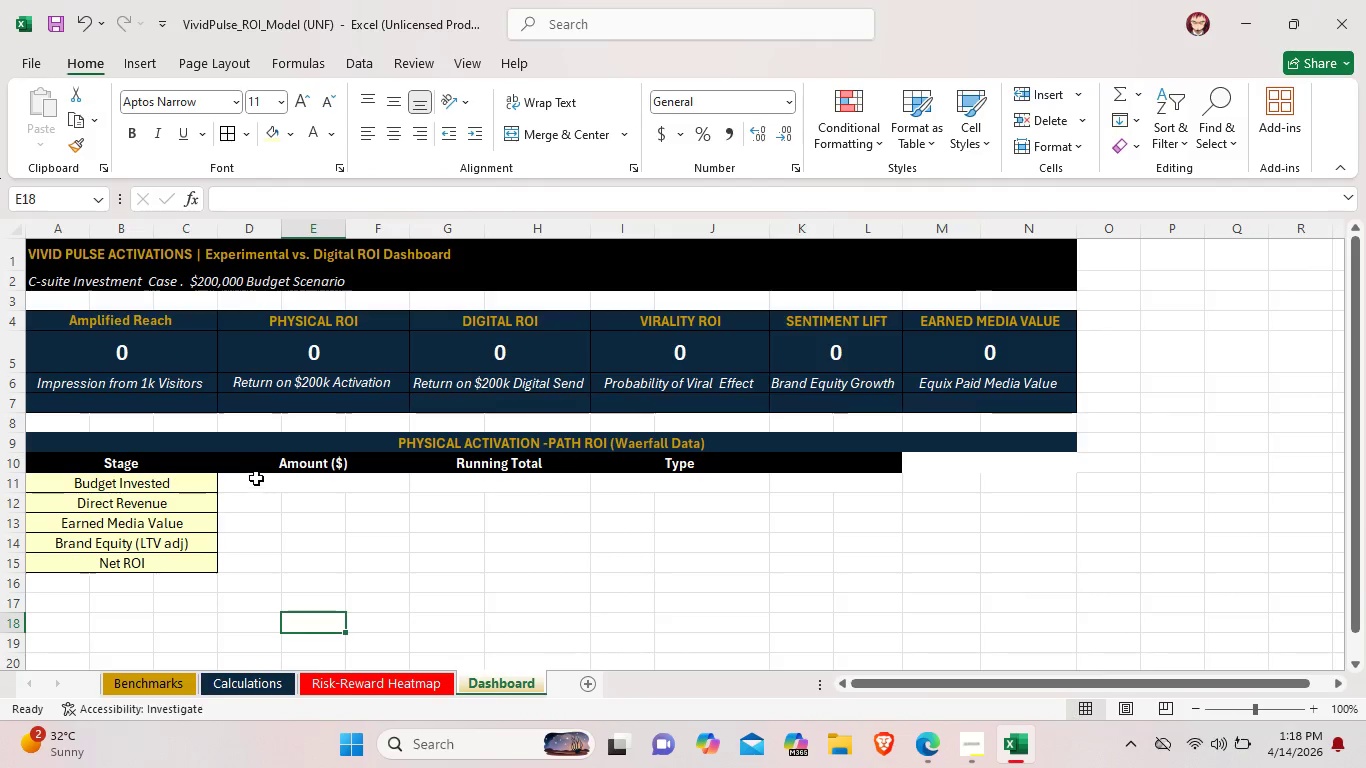 
left_click_drag(start_coordinate=[230, 501], to_coordinate=[364, 502])
 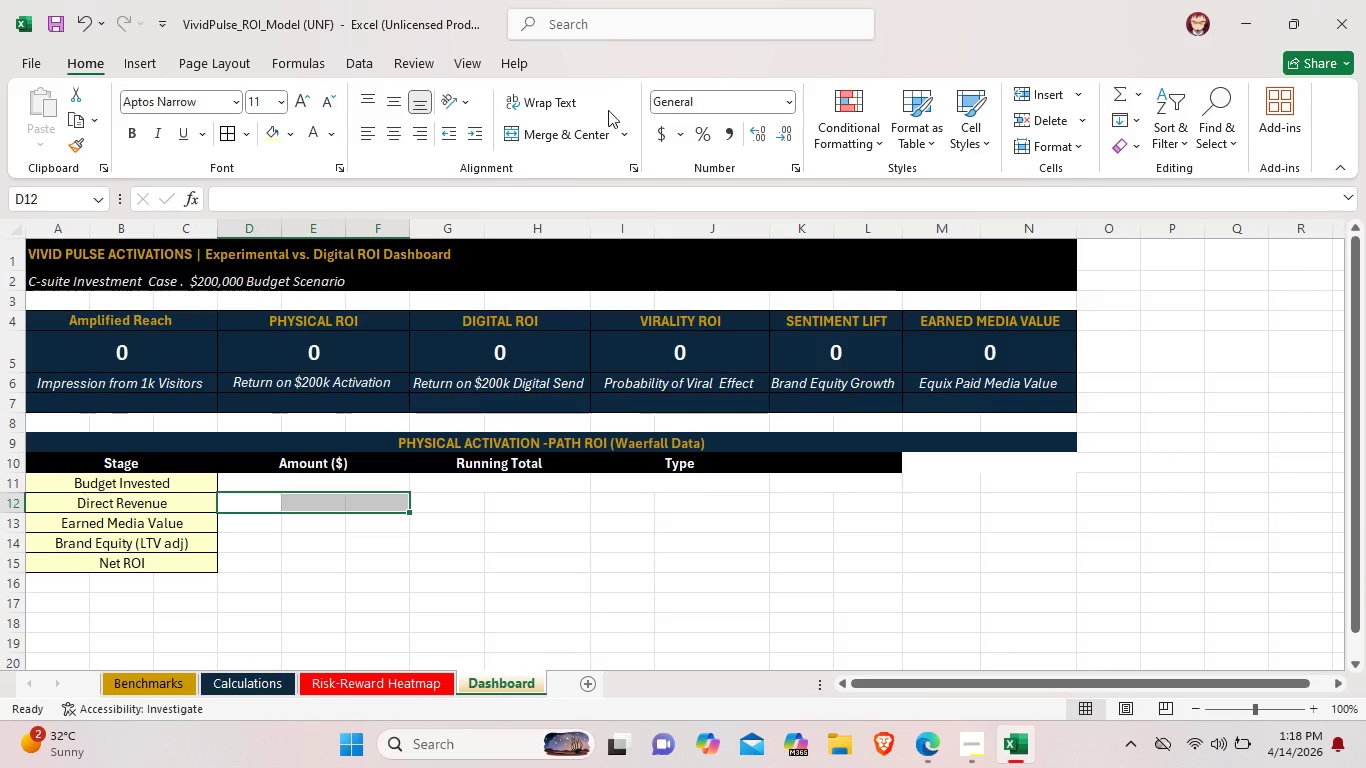 
left_click([585, 126])
 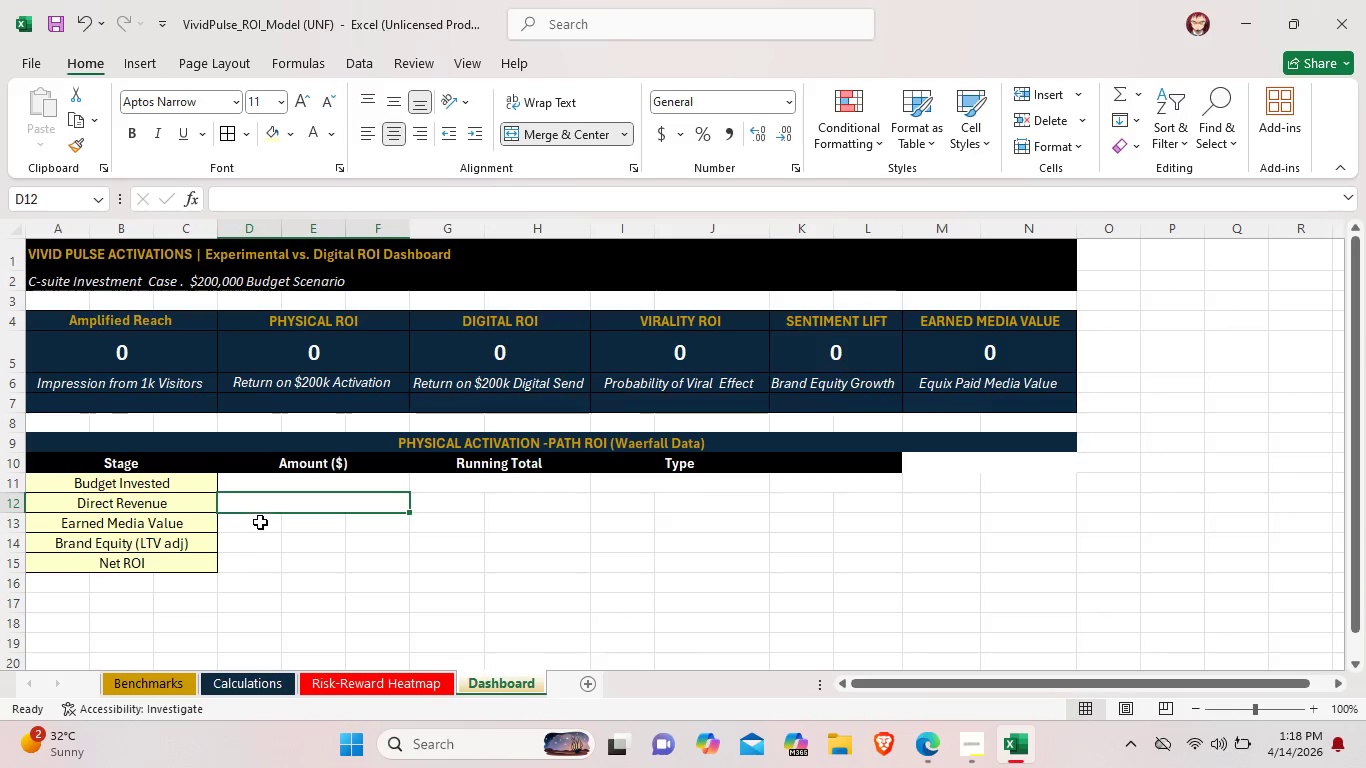 
left_click_drag(start_coordinate=[254, 521], to_coordinate=[349, 524])
 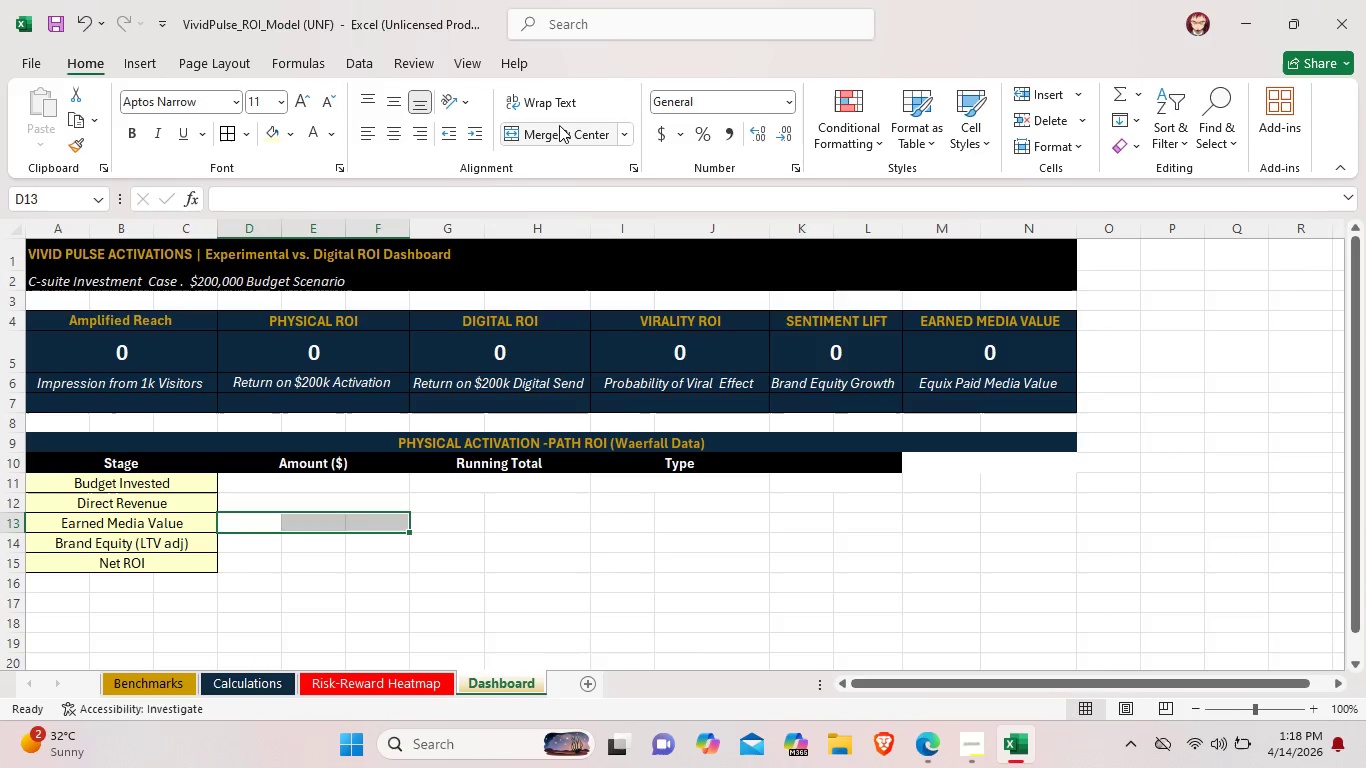 
left_click([559, 125])
 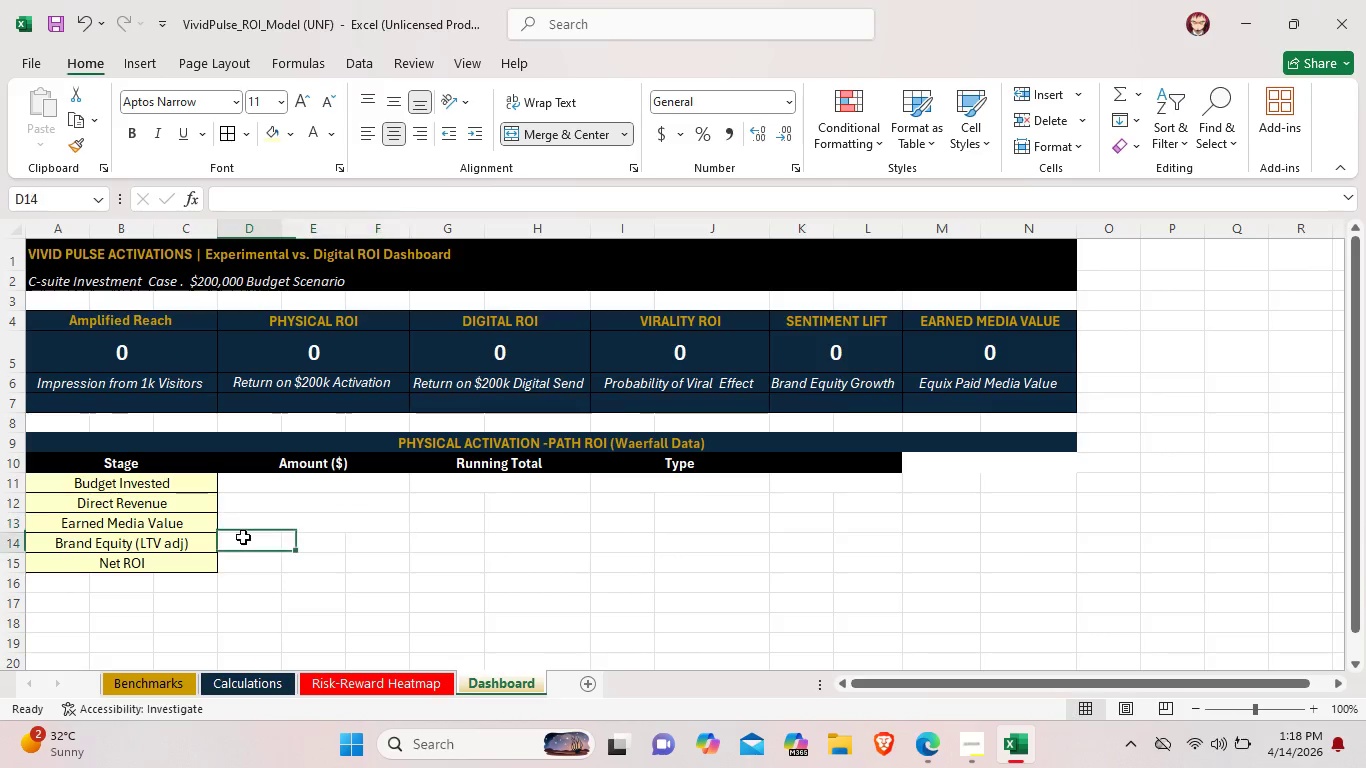 
left_click_drag(start_coordinate=[243, 537], to_coordinate=[366, 539])
 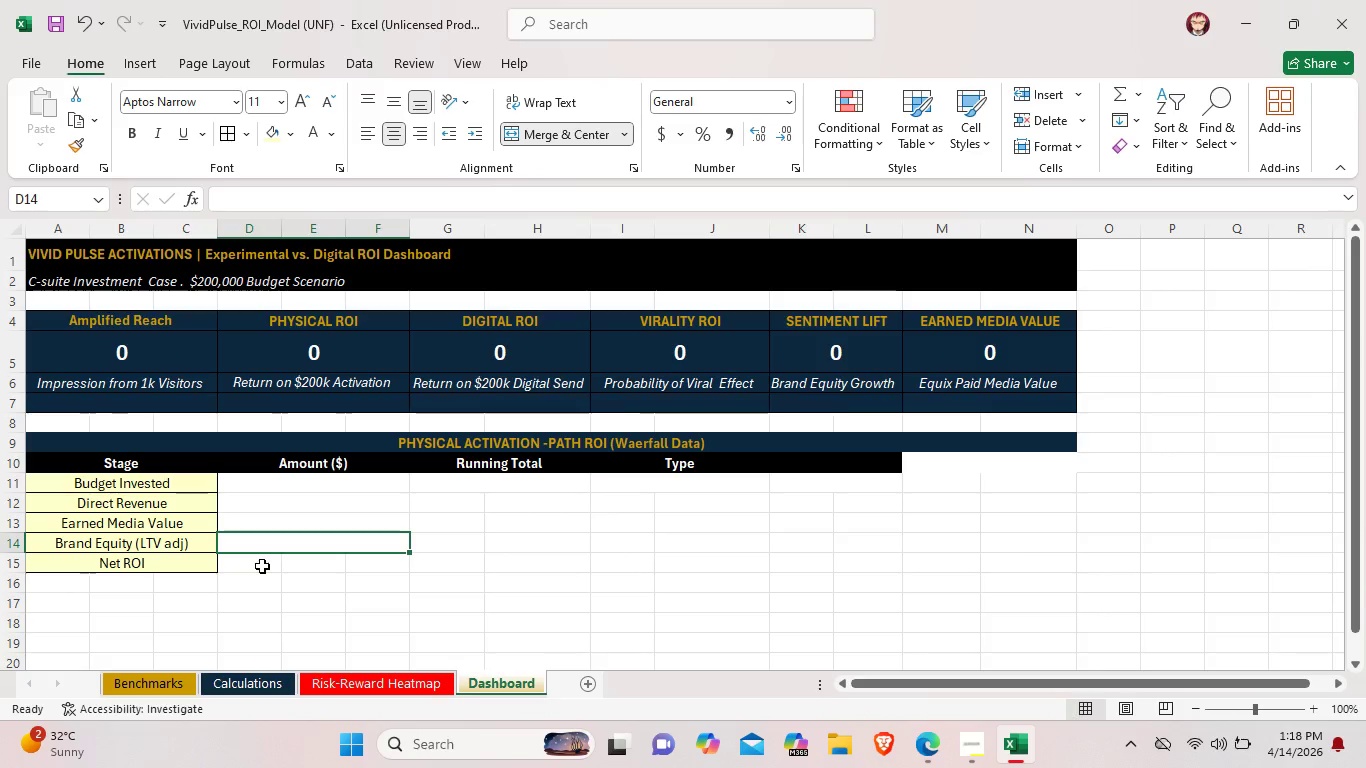 
left_click_drag(start_coordinate=[256, 561], to_coordinate=[367, 565])
 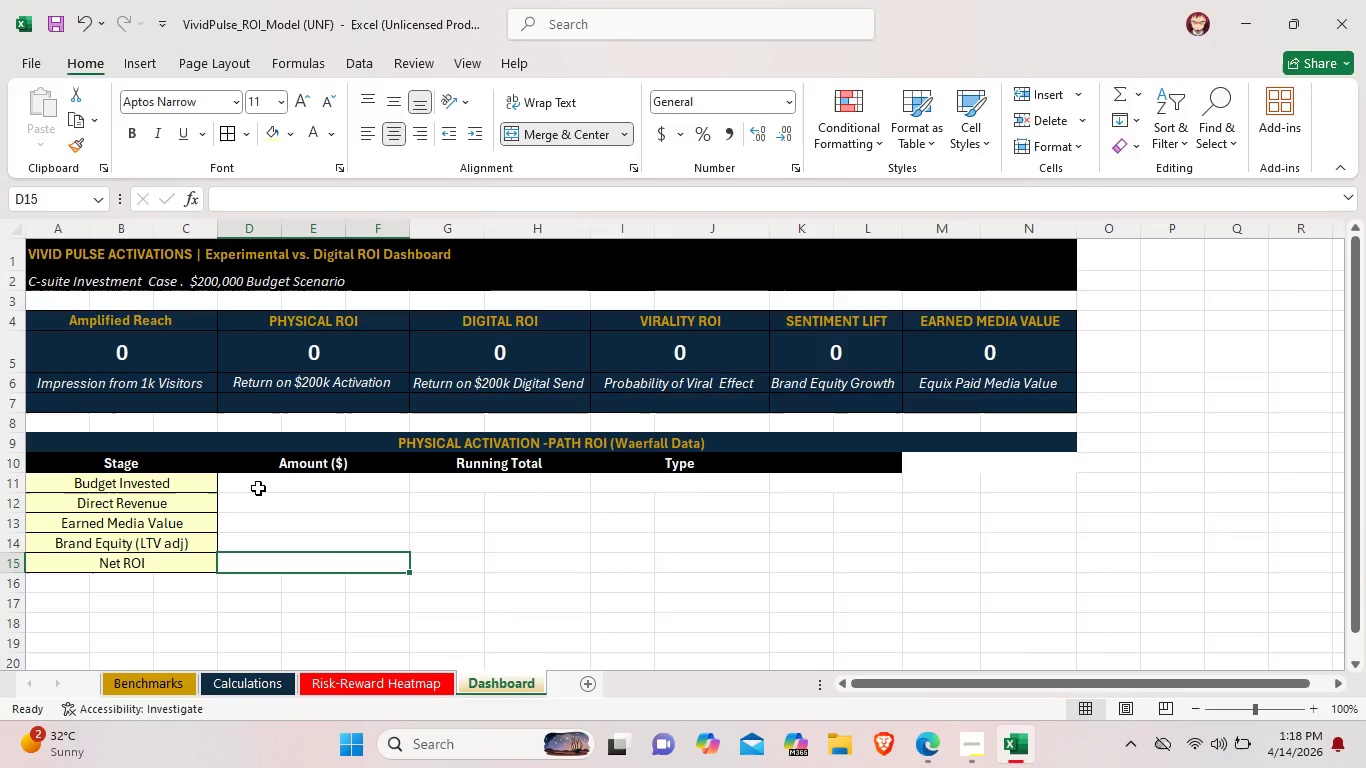 
left_click_drag(start_coordinate=[254, 484], to_coordinate=[319, 555])
 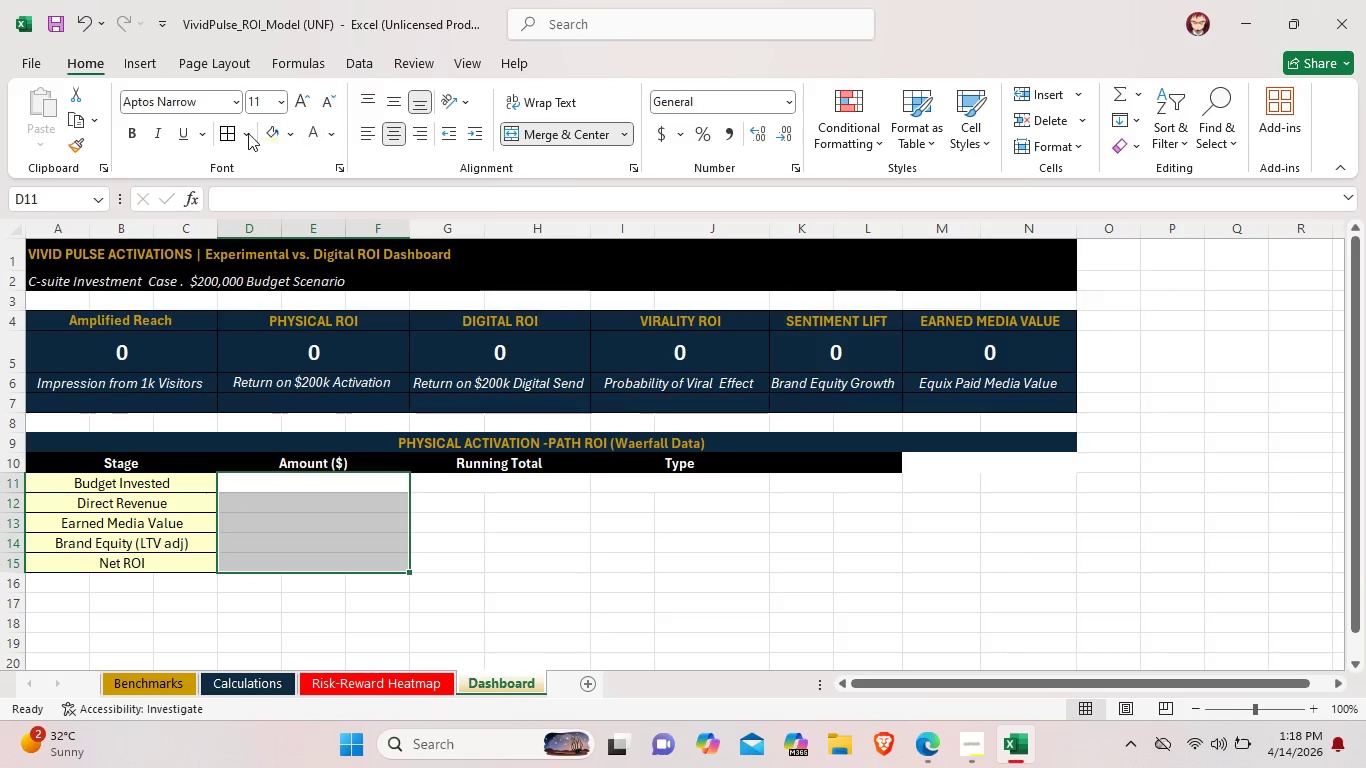 
left_click([232, 133])
 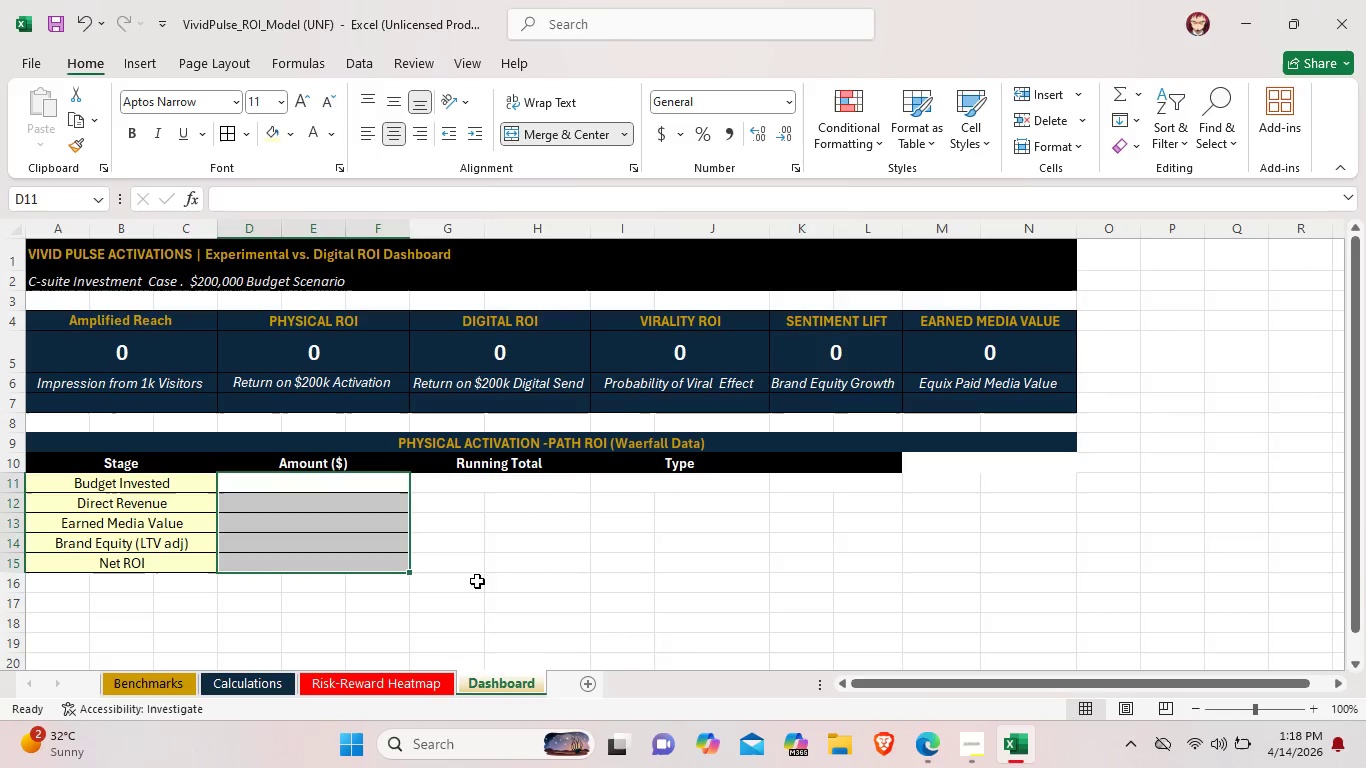 
left_click([477, 581])
 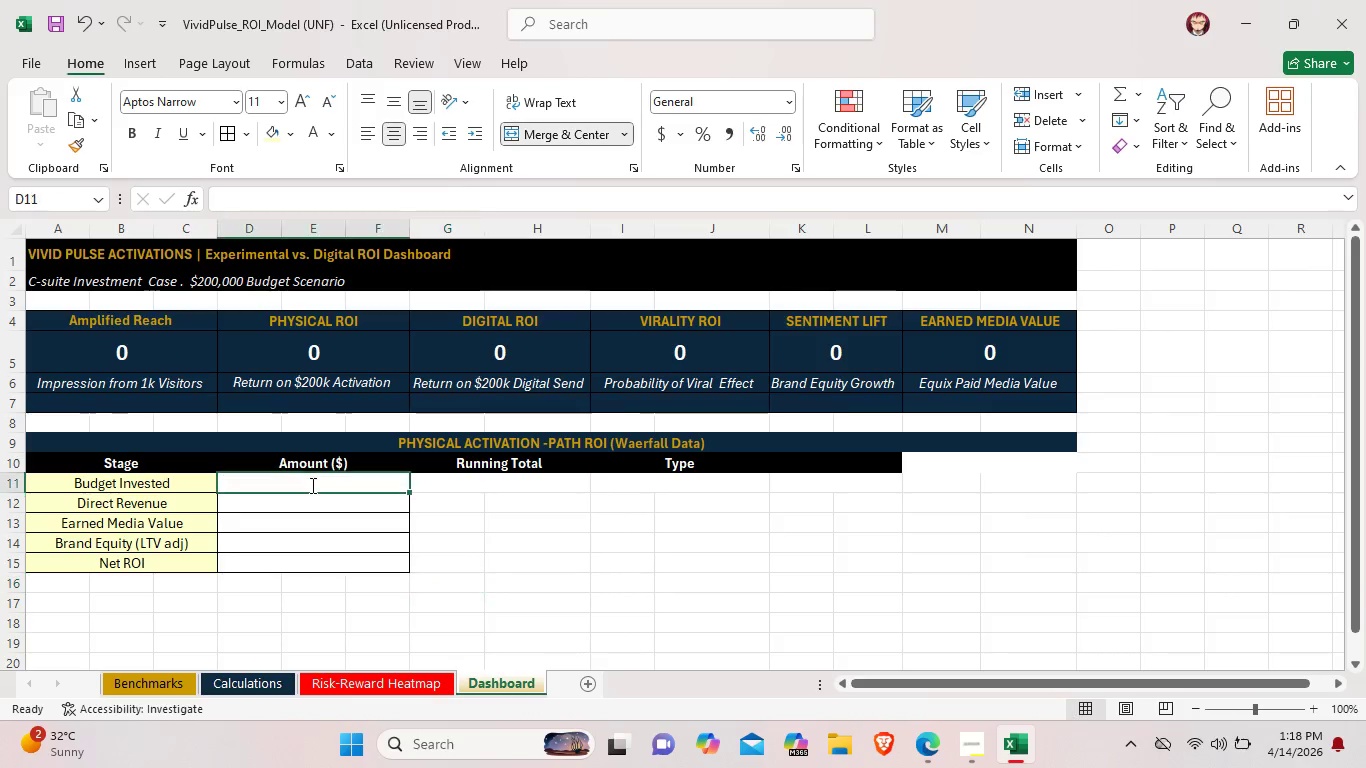 
double_click([311, 485])
 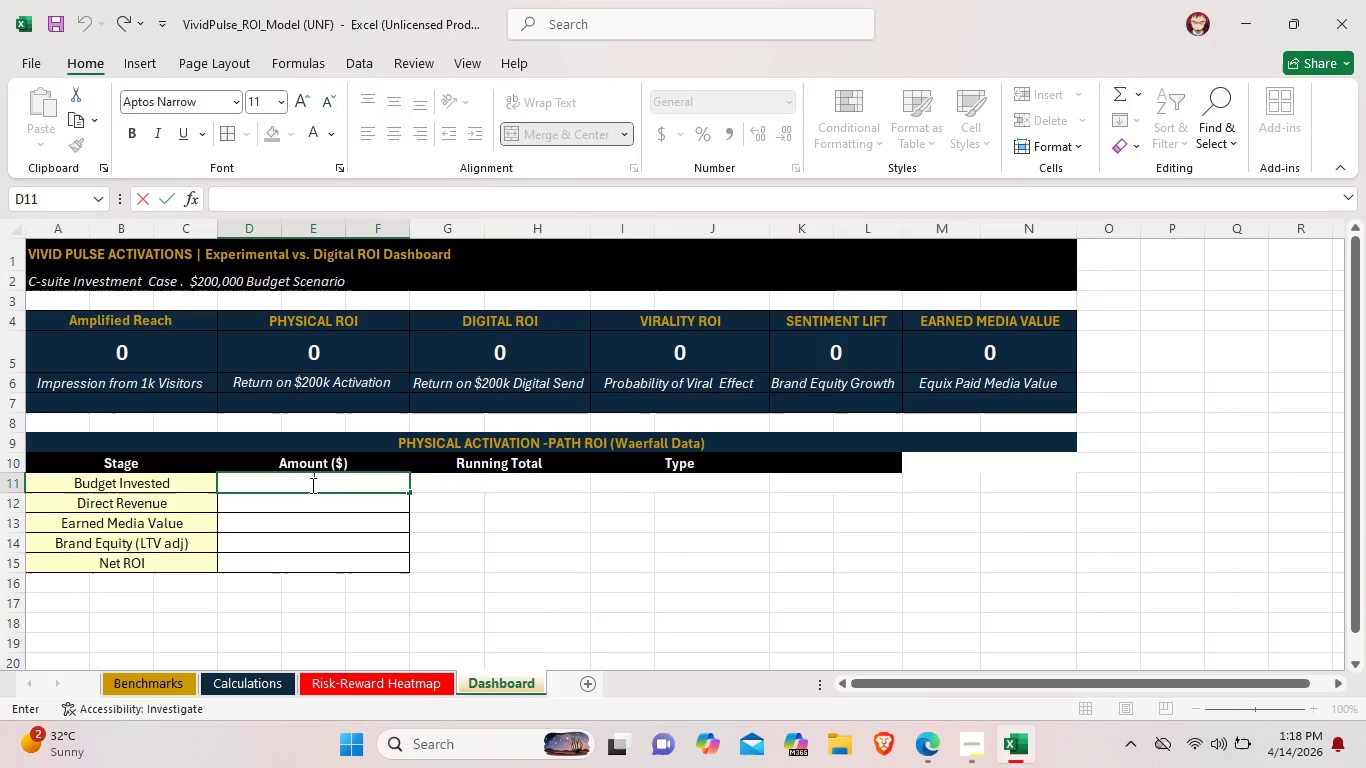 
type($0)
 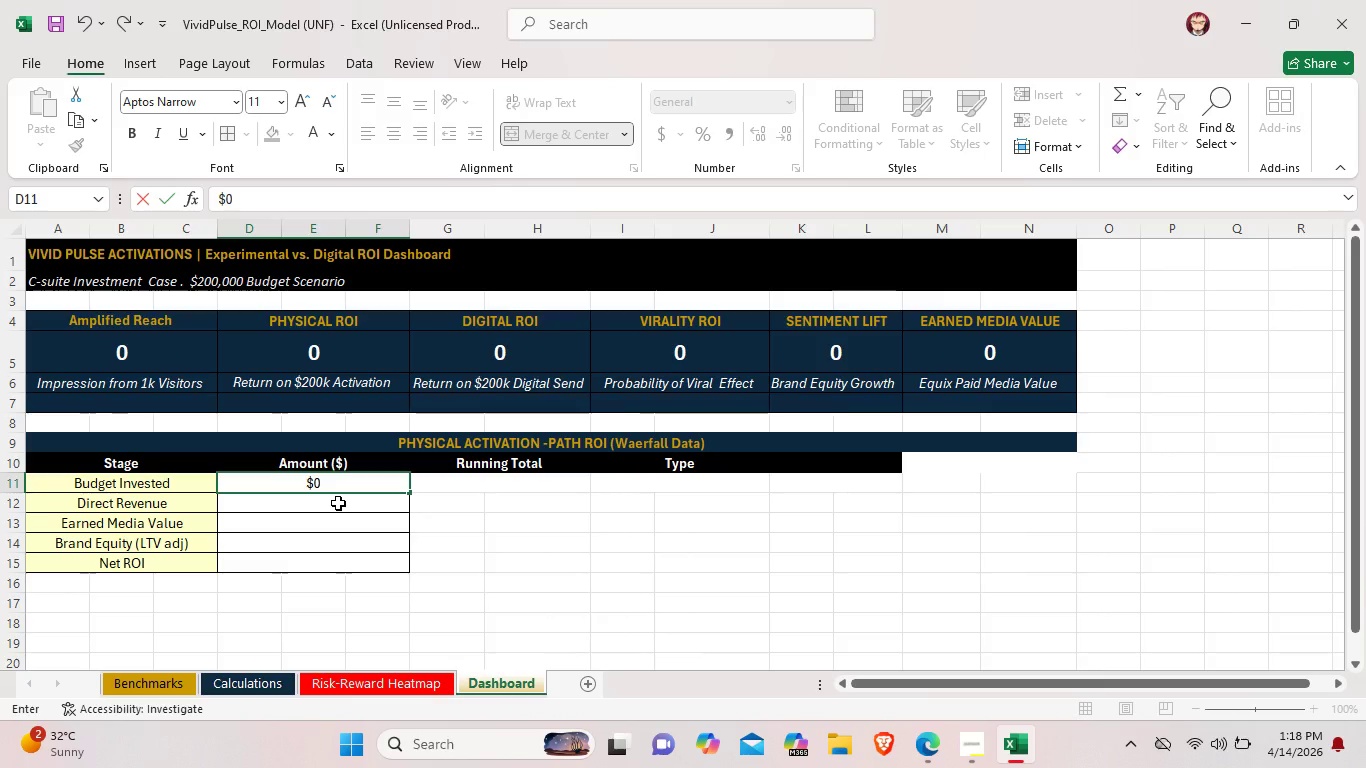 
double_click([338, 503])
 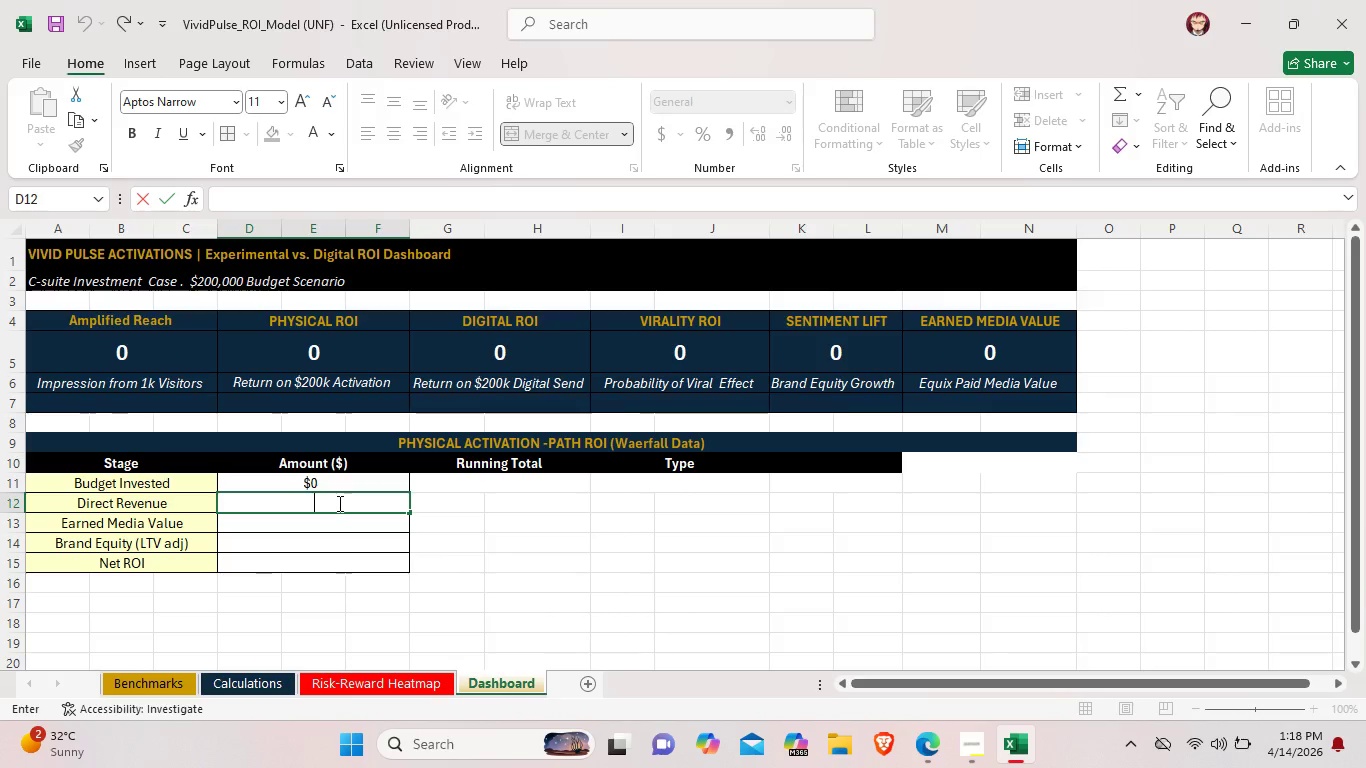 
type($0)
 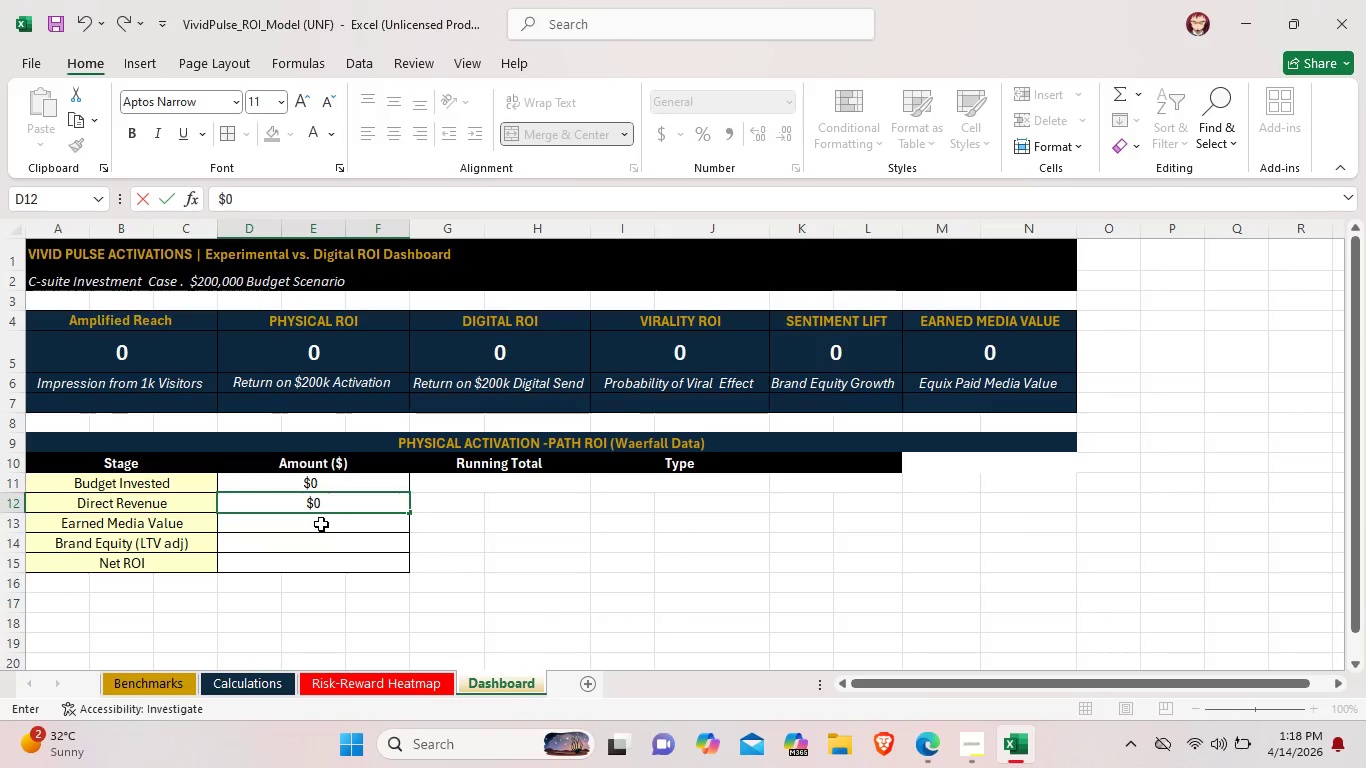 
double_click([321, 524])
 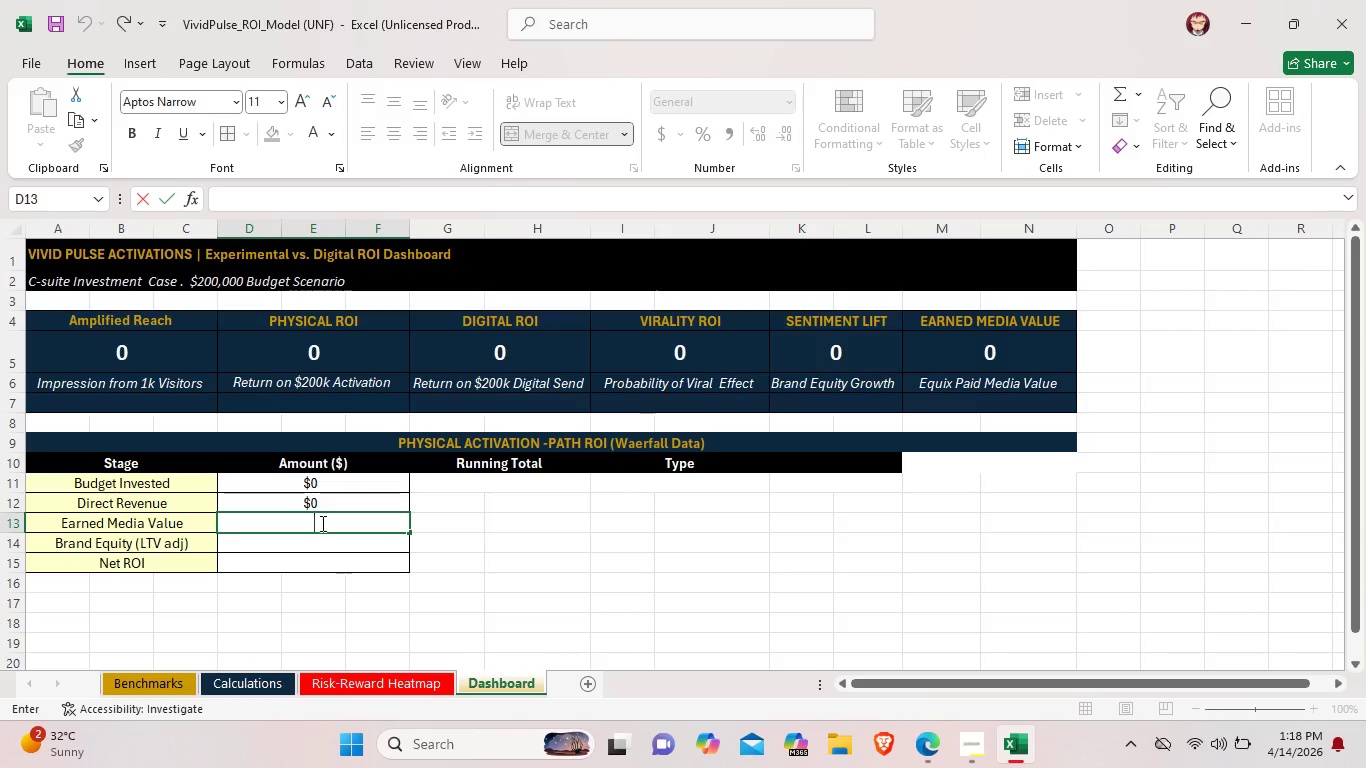 
key(Shift+ShiftLeft)
 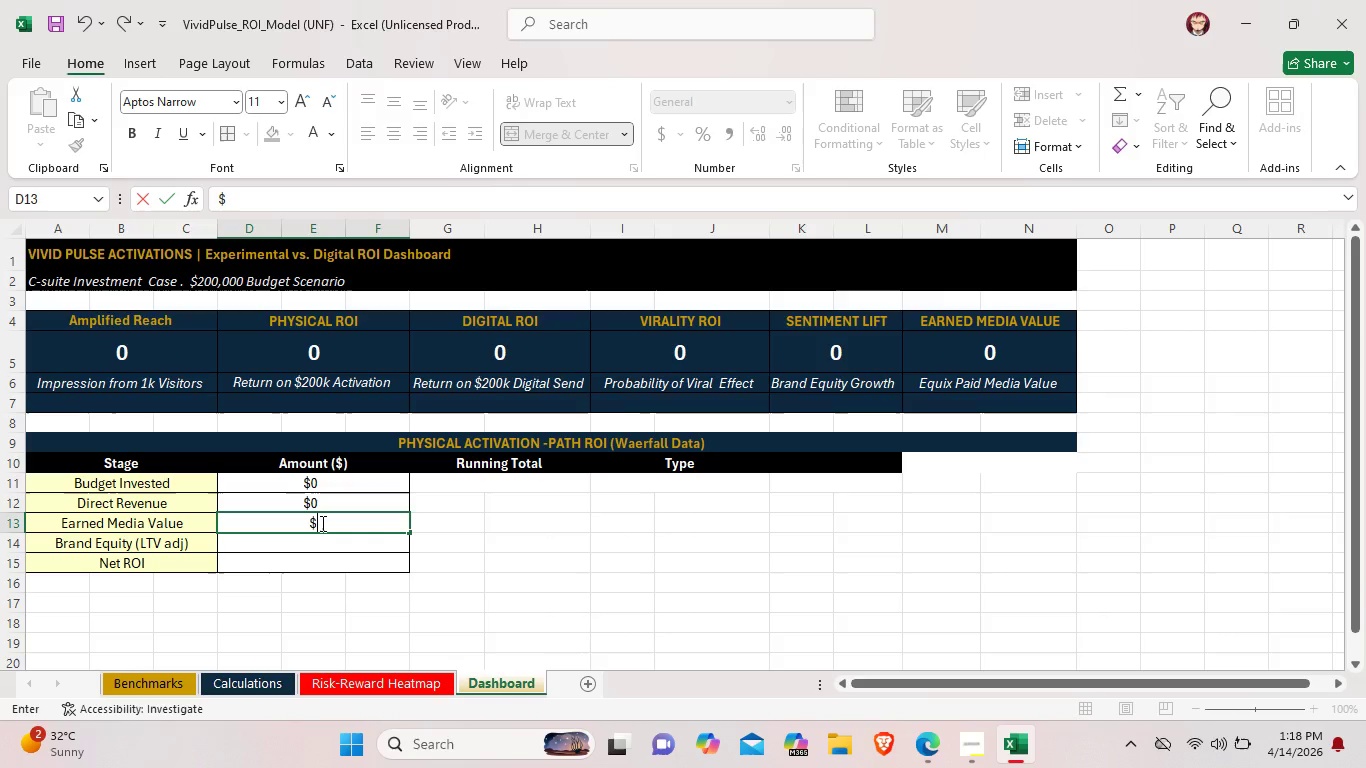 
key(Shift+4)
 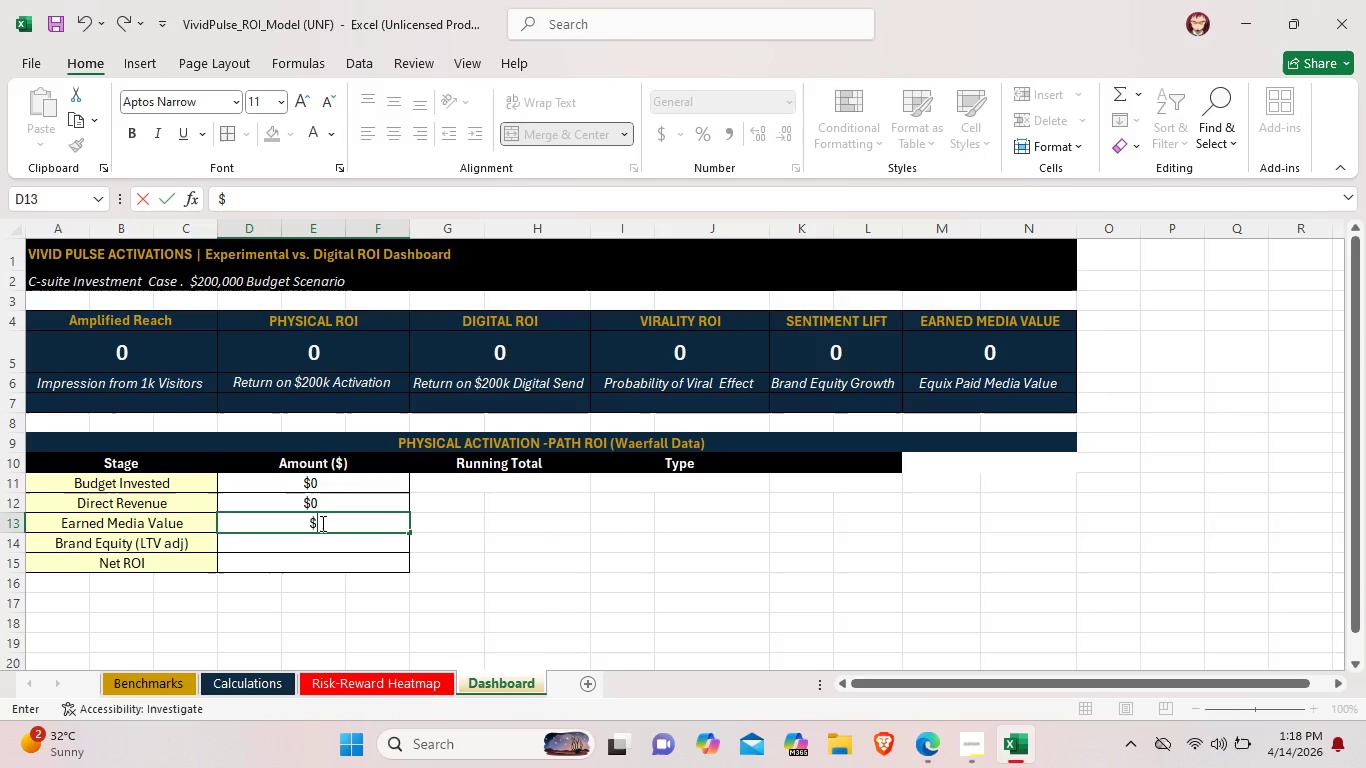 
key(Shift+ShiftLeft)
 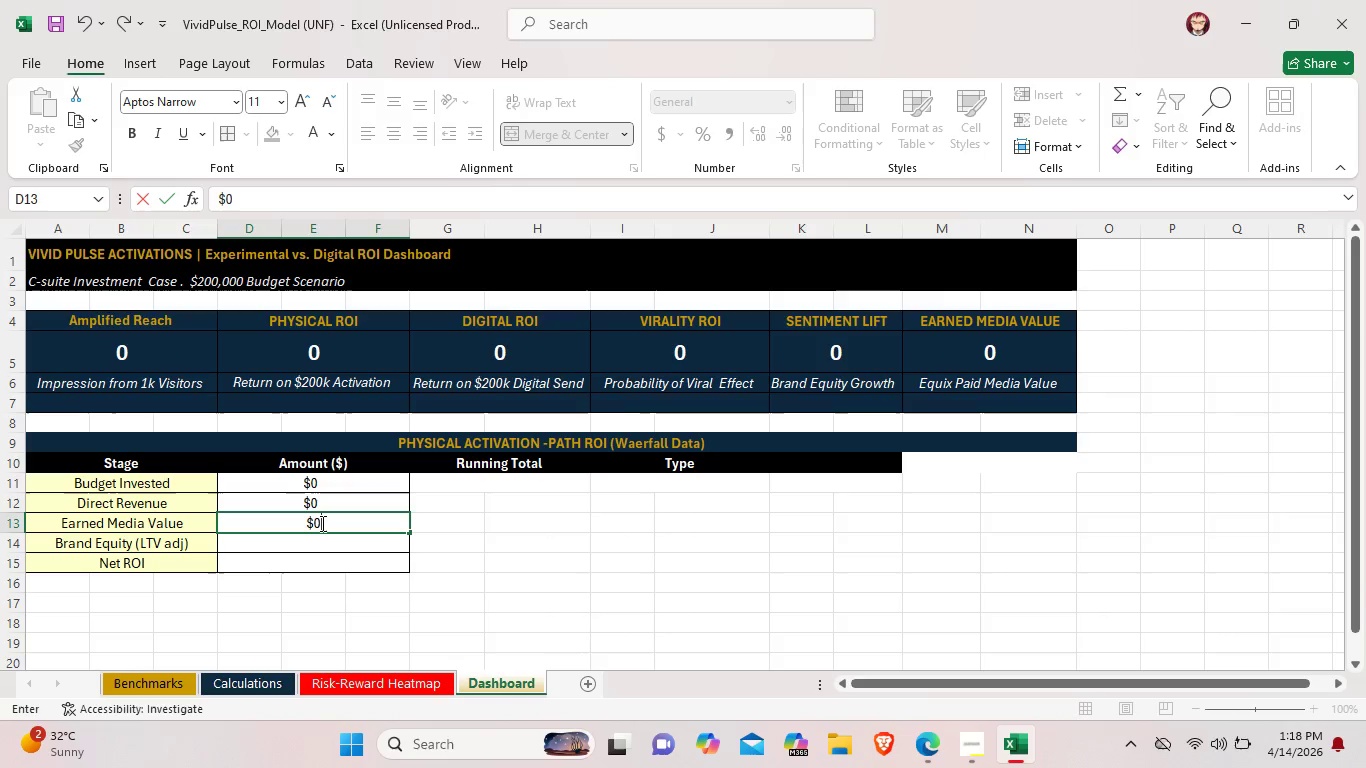 
key(0)
 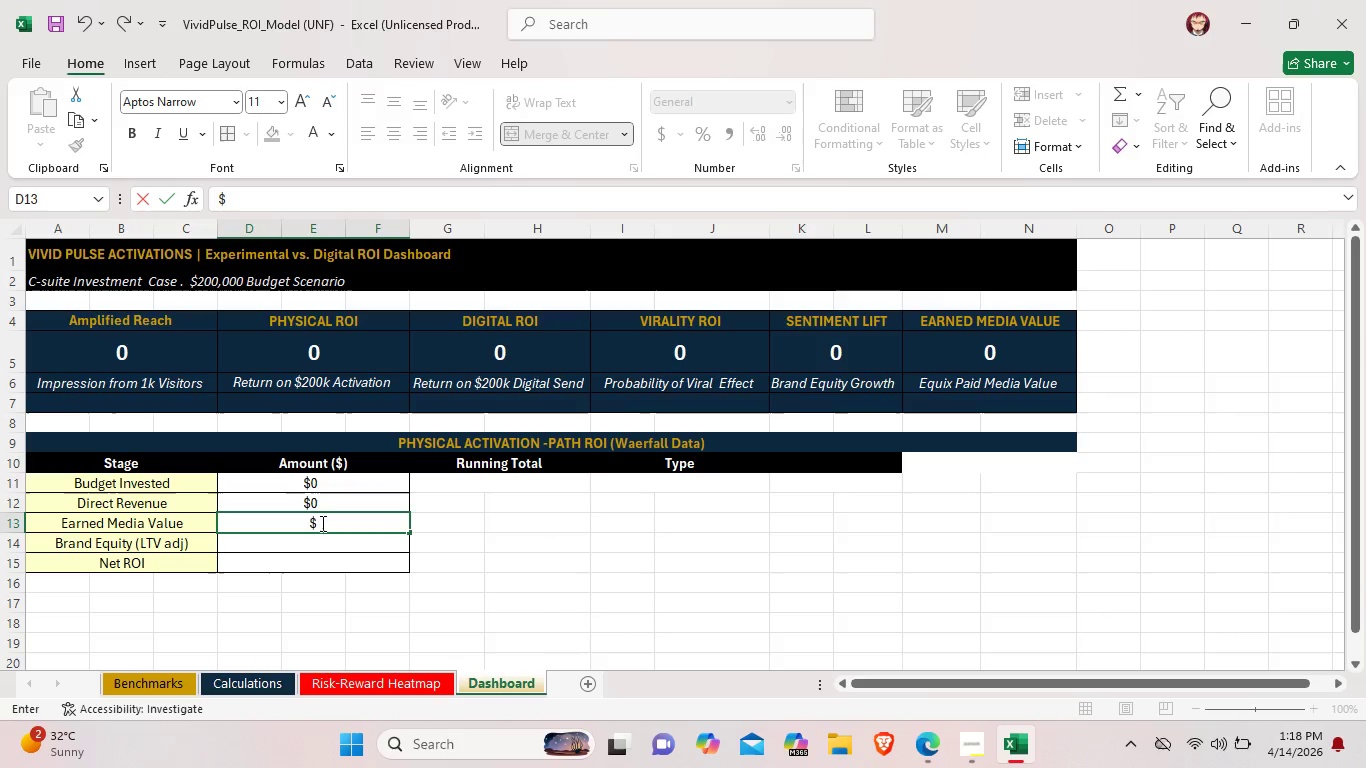 
key(Backspace)
 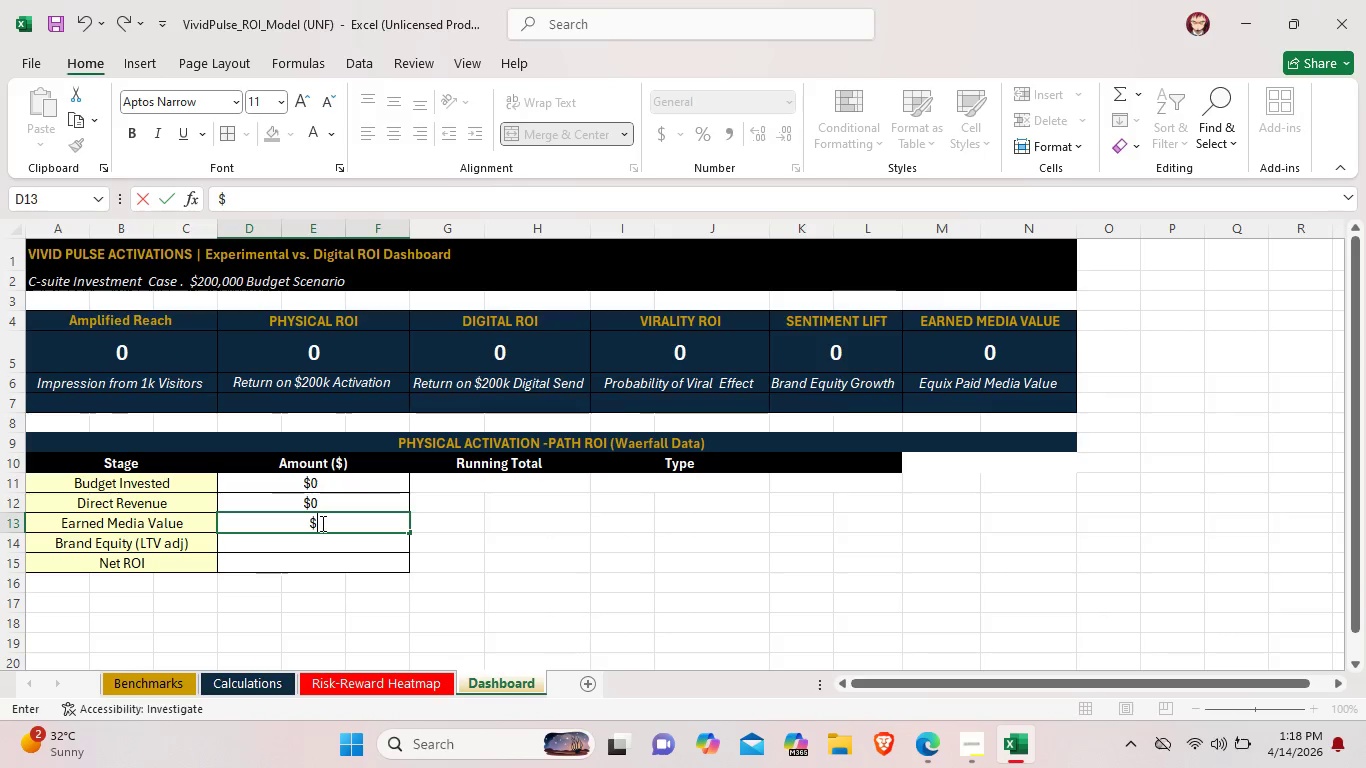 
key(Shift+ShiftLeft)
 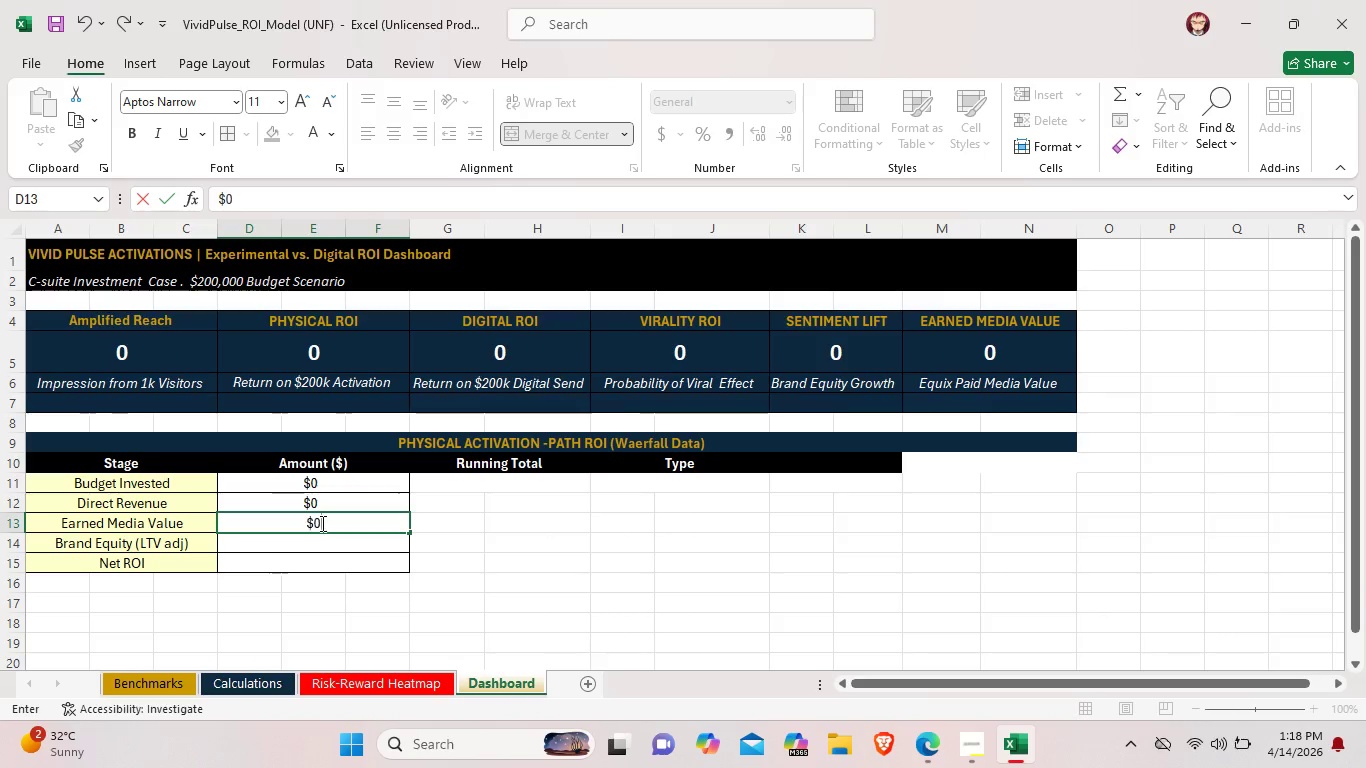 
key(0)
 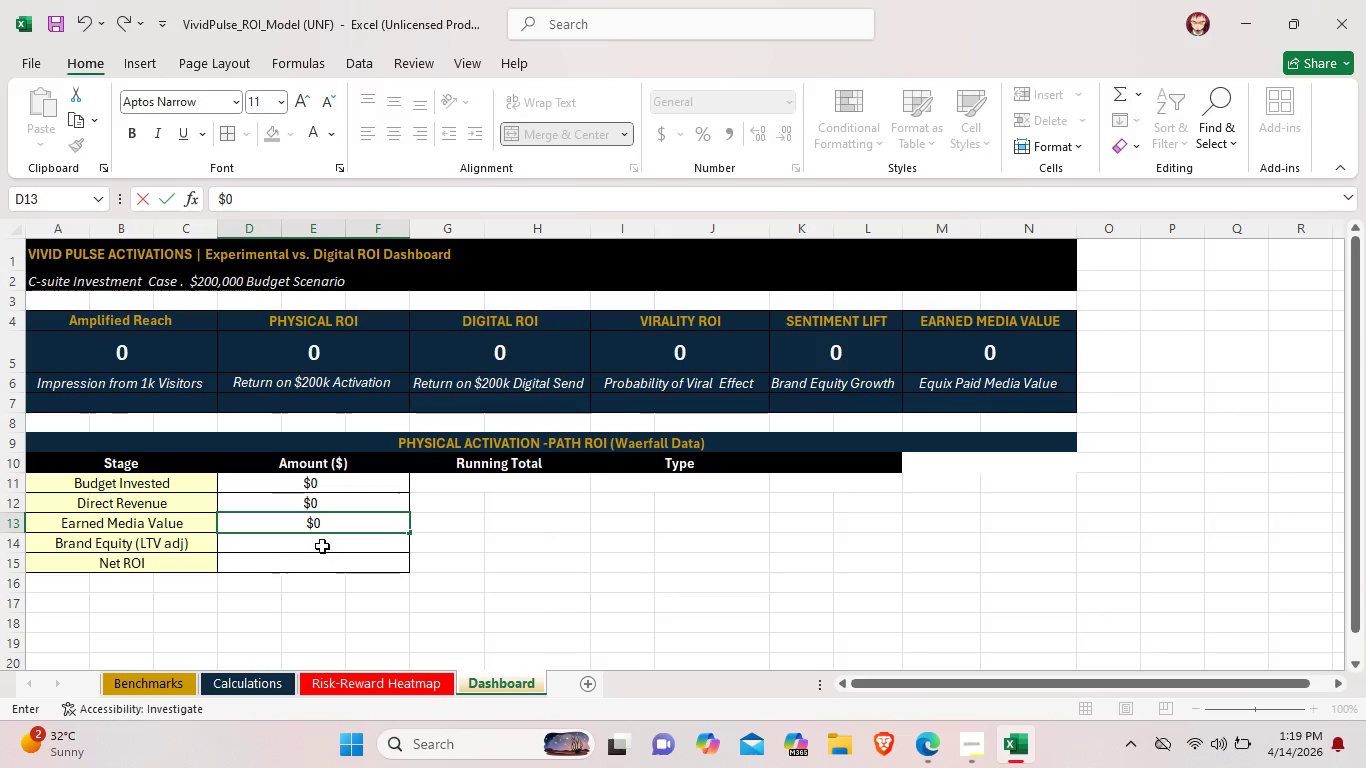 
double_click([322, 541])
 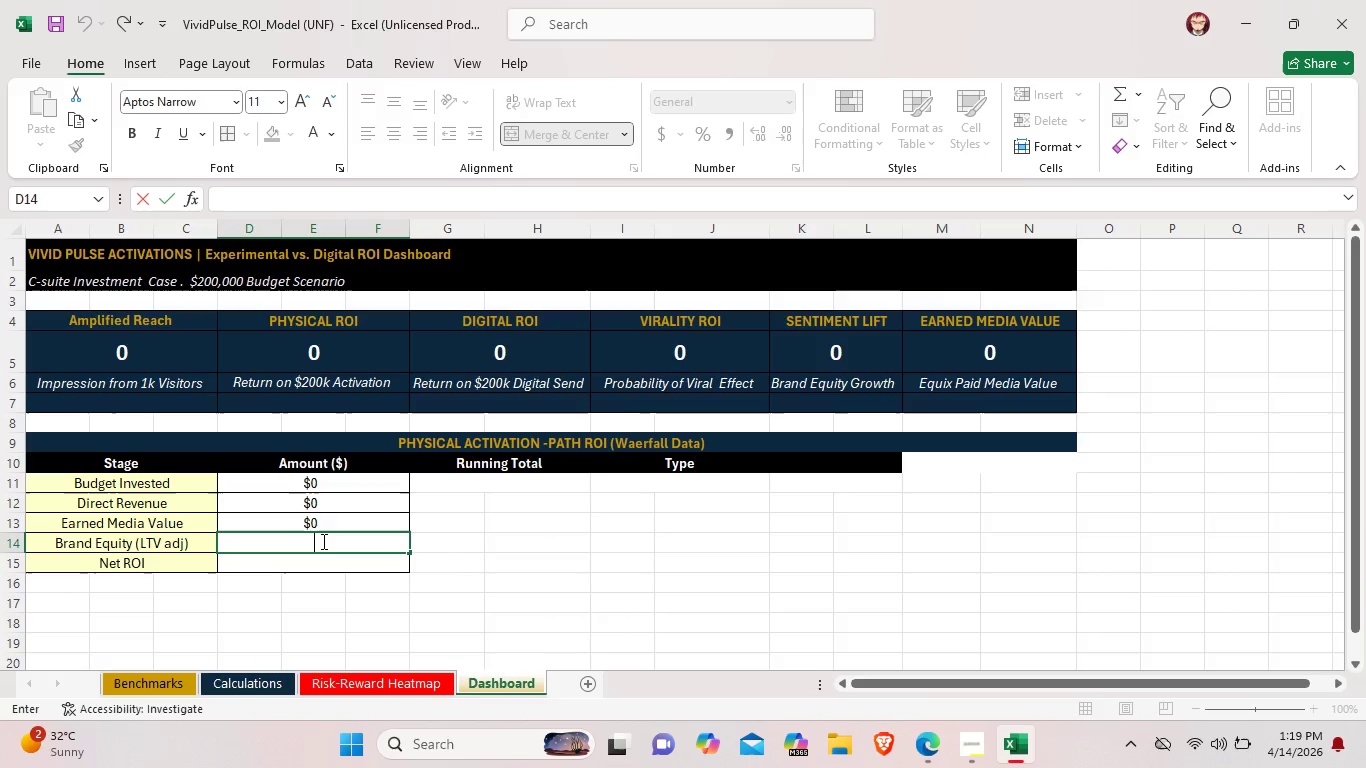 
type($0)
 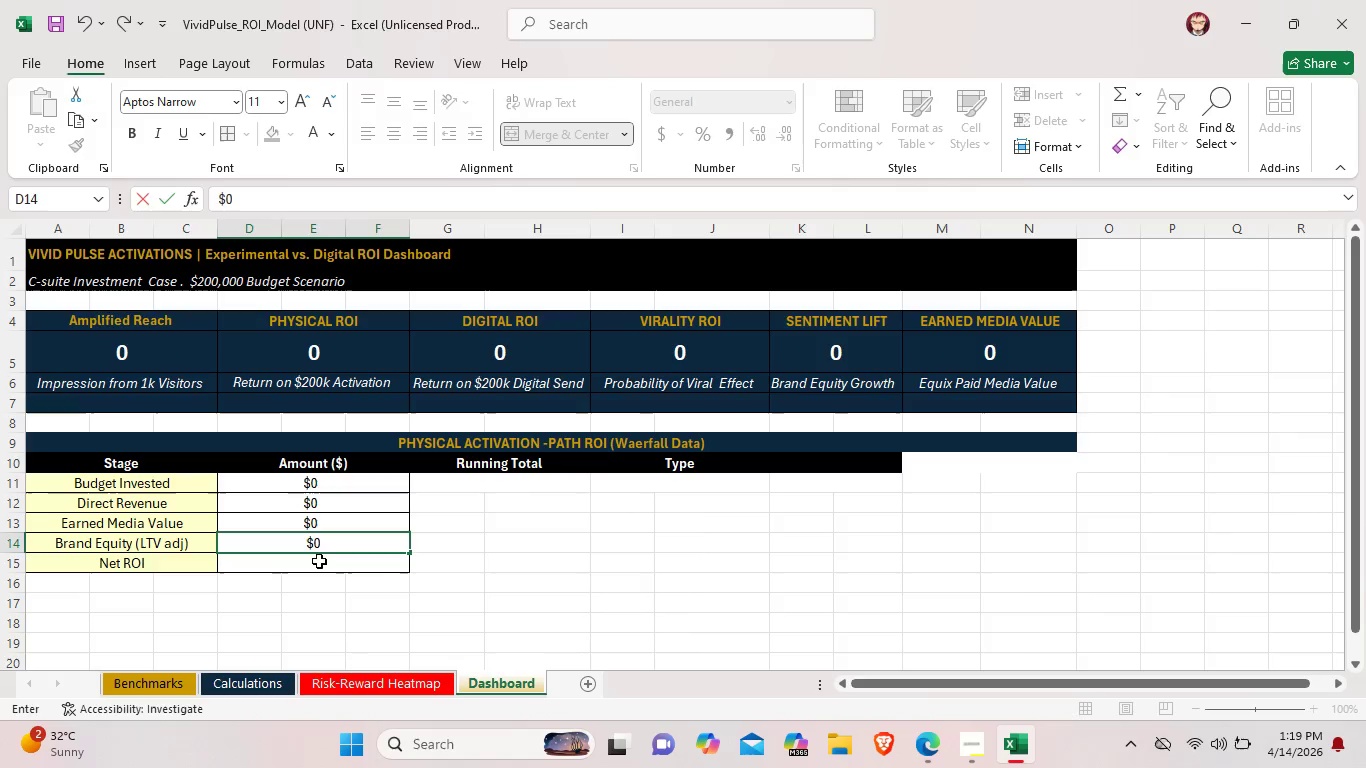 
double_click([319, 561])
 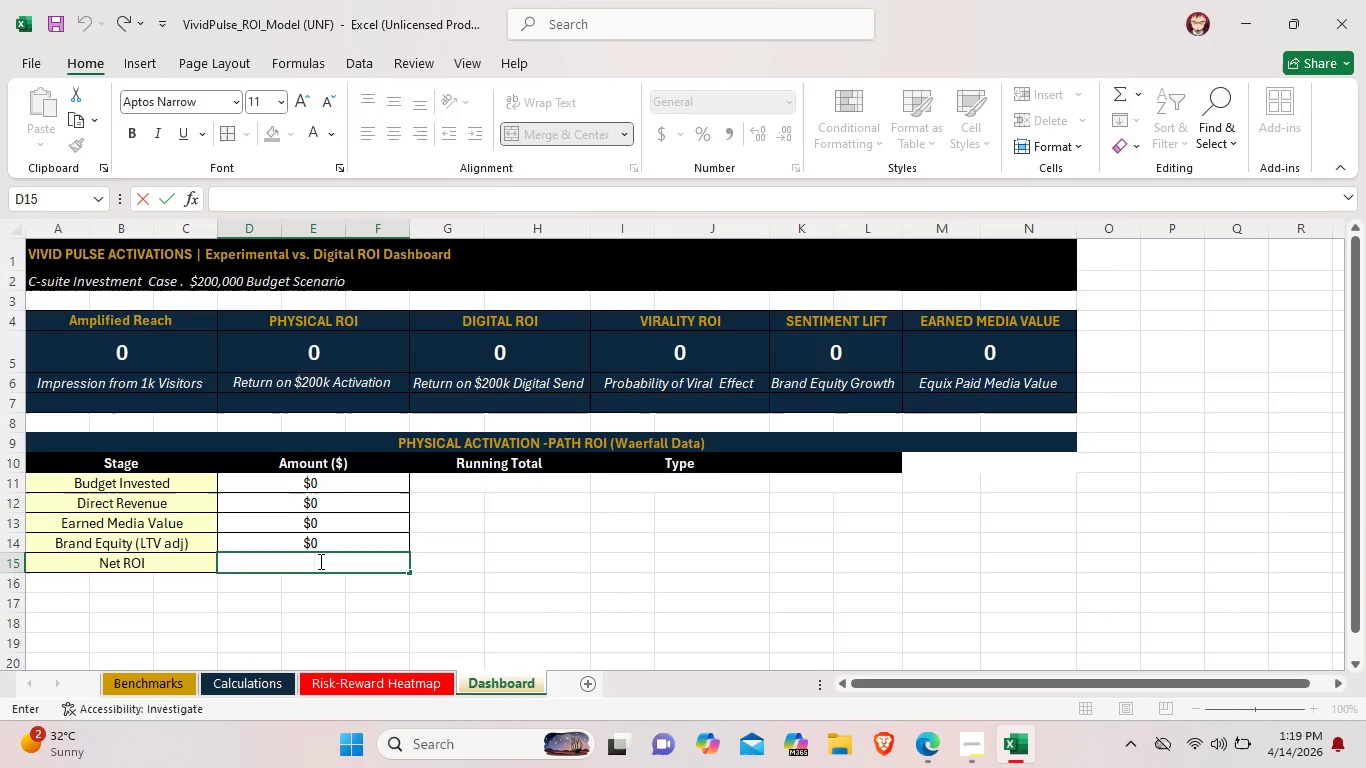 
type($0)
 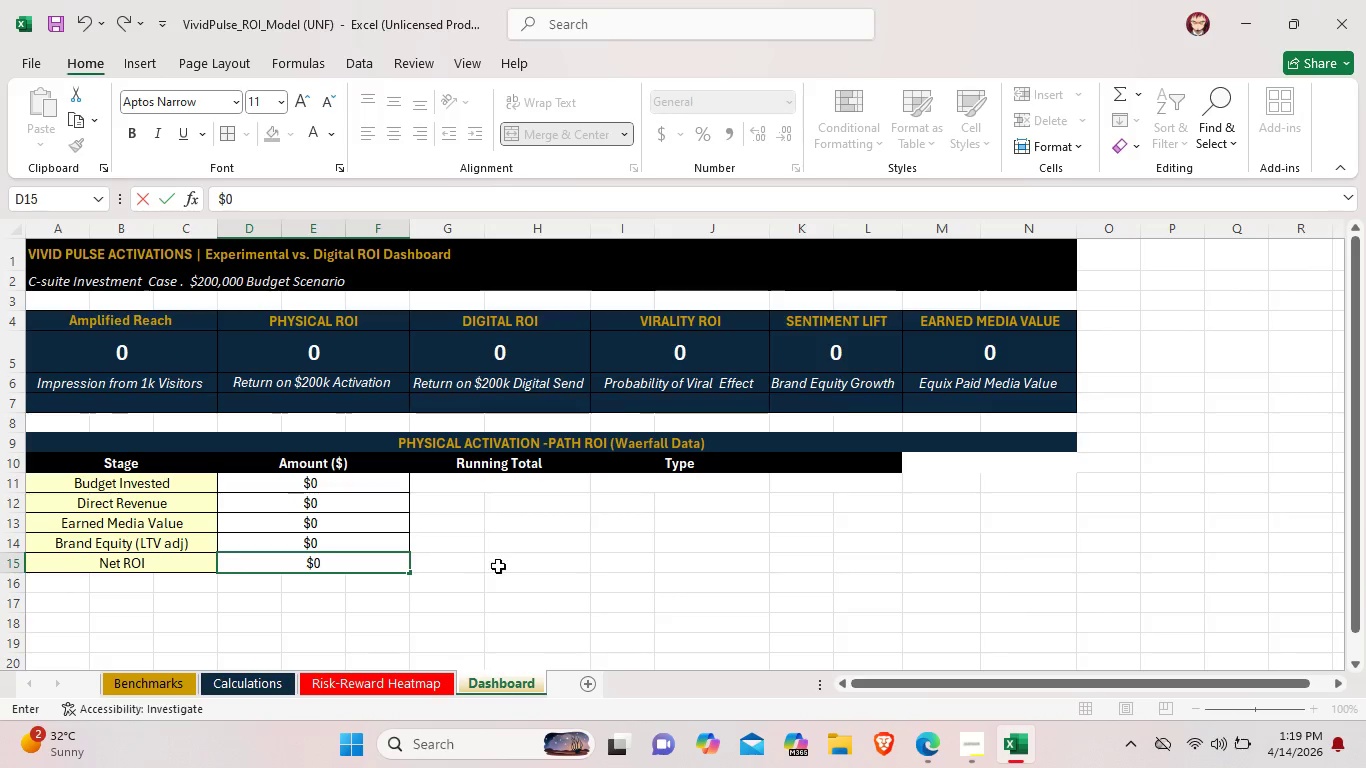 
left_click([512, 567])
 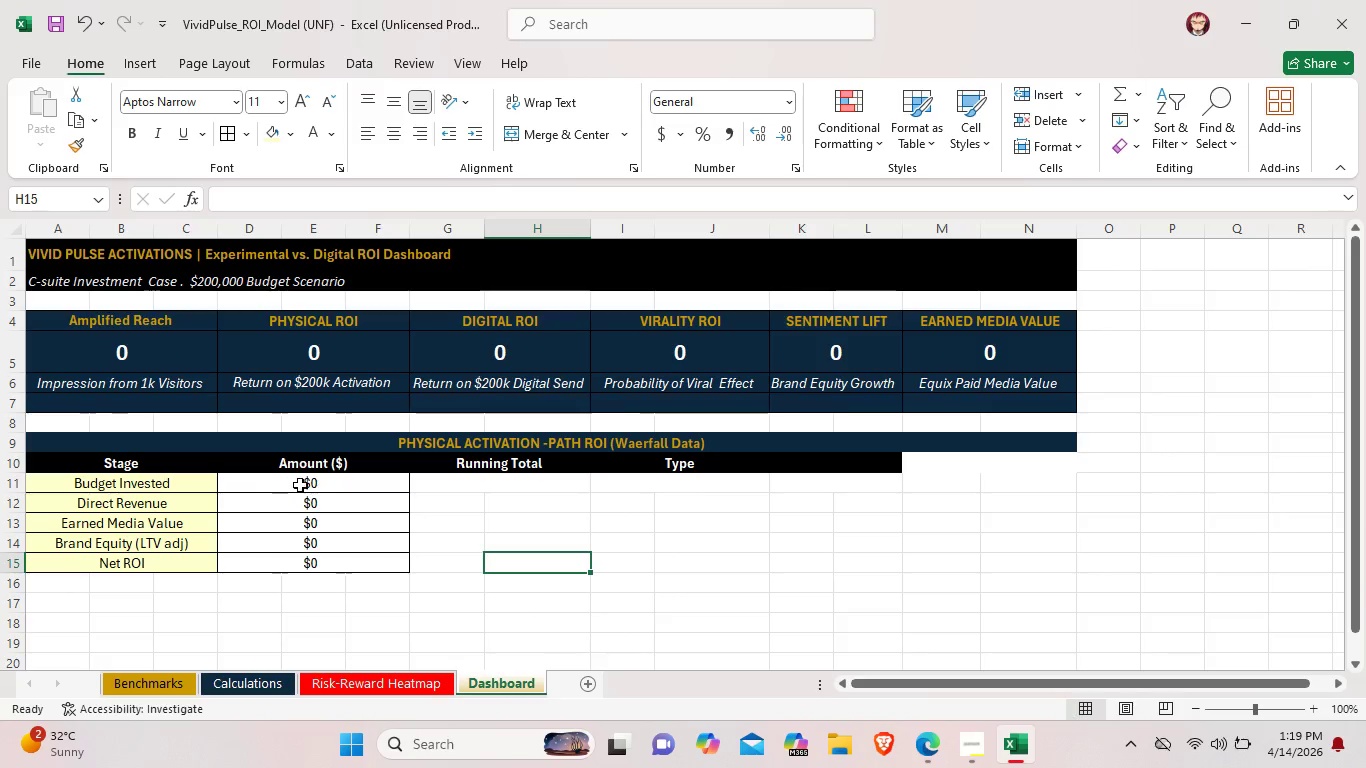 
left_click_drag(start_coordinate=[303, 485], to_coordinate=[323, 560])
 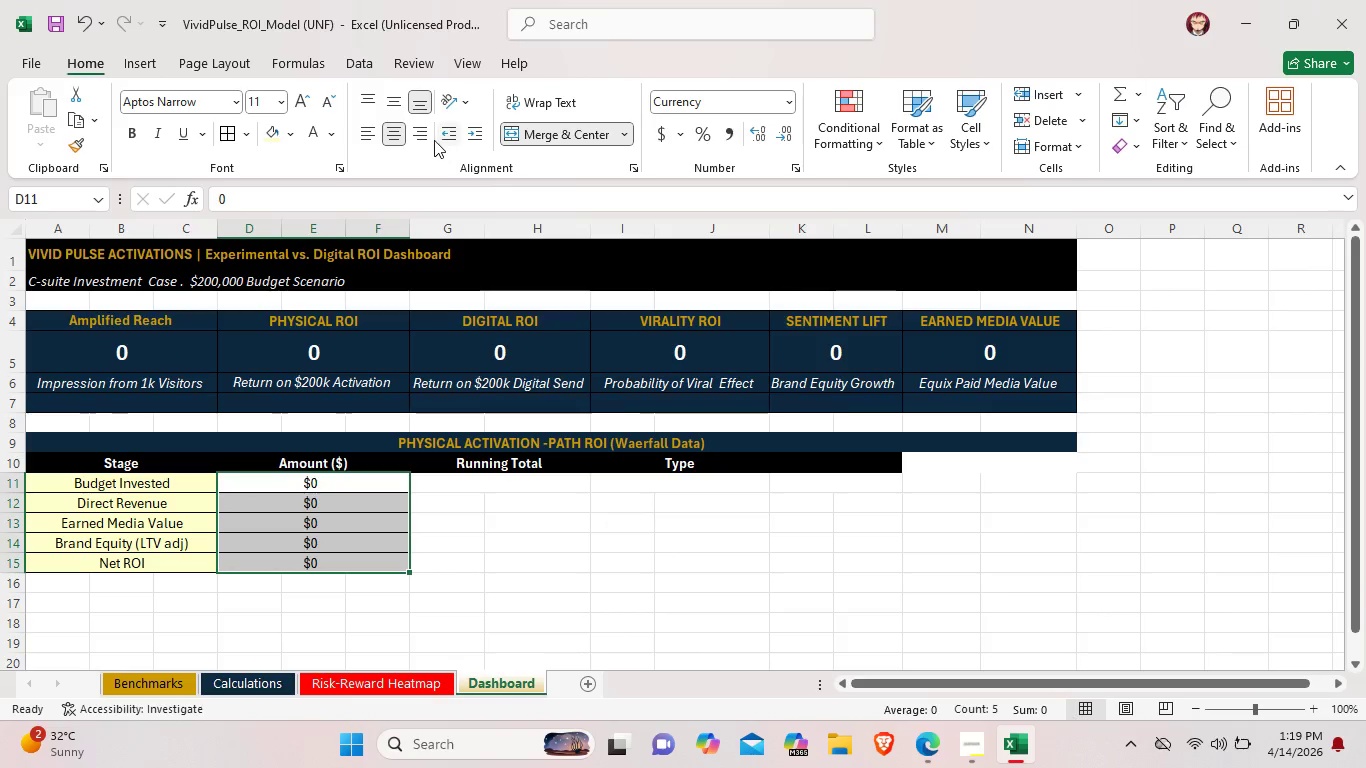 
left_click([418, 136])
 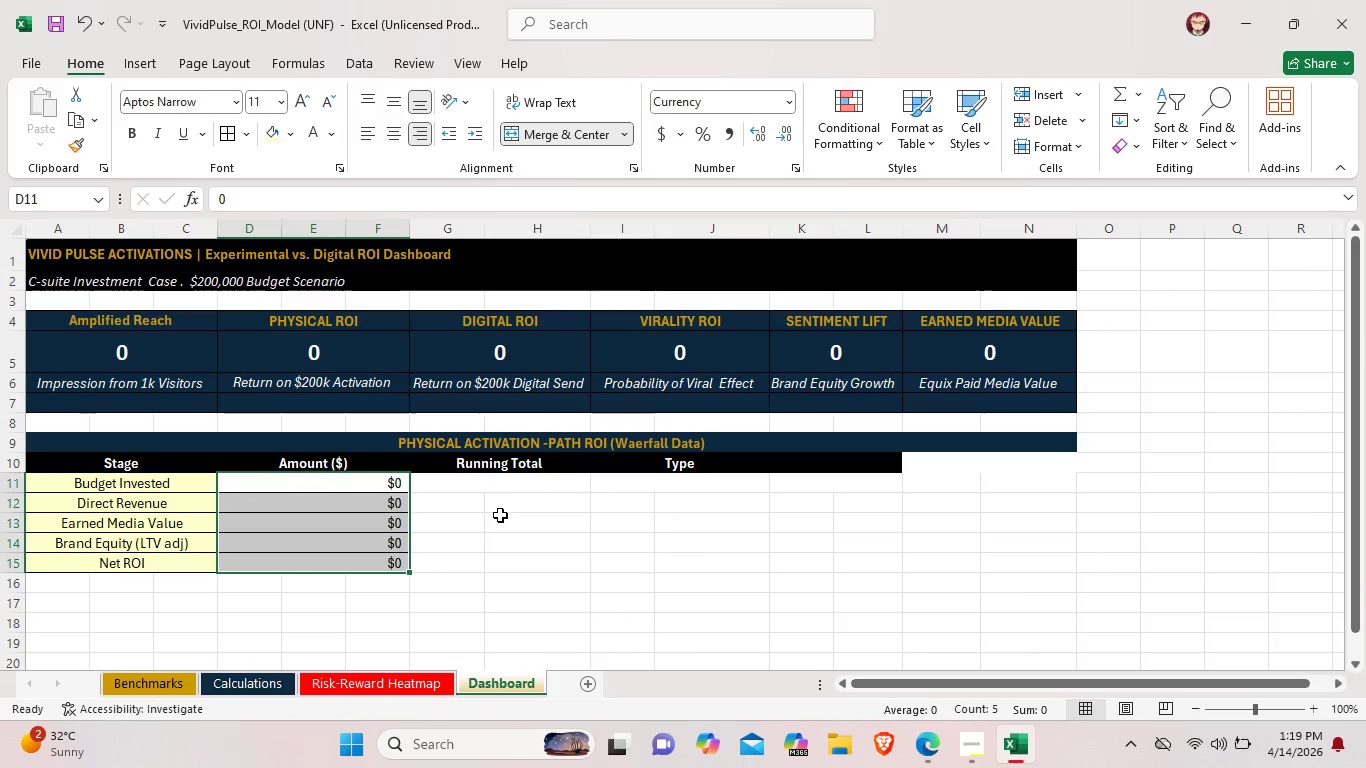 
wait(8.41)
 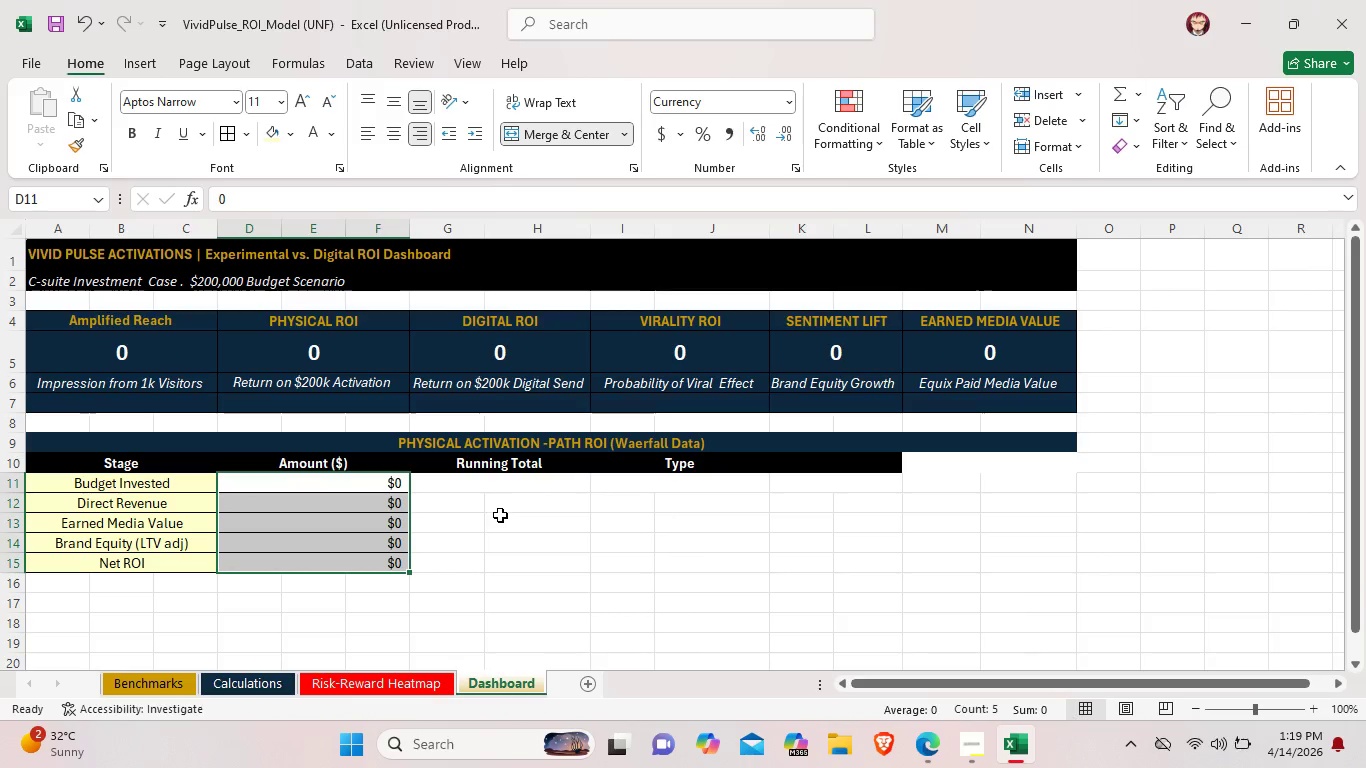 
left_click([478, 489])
 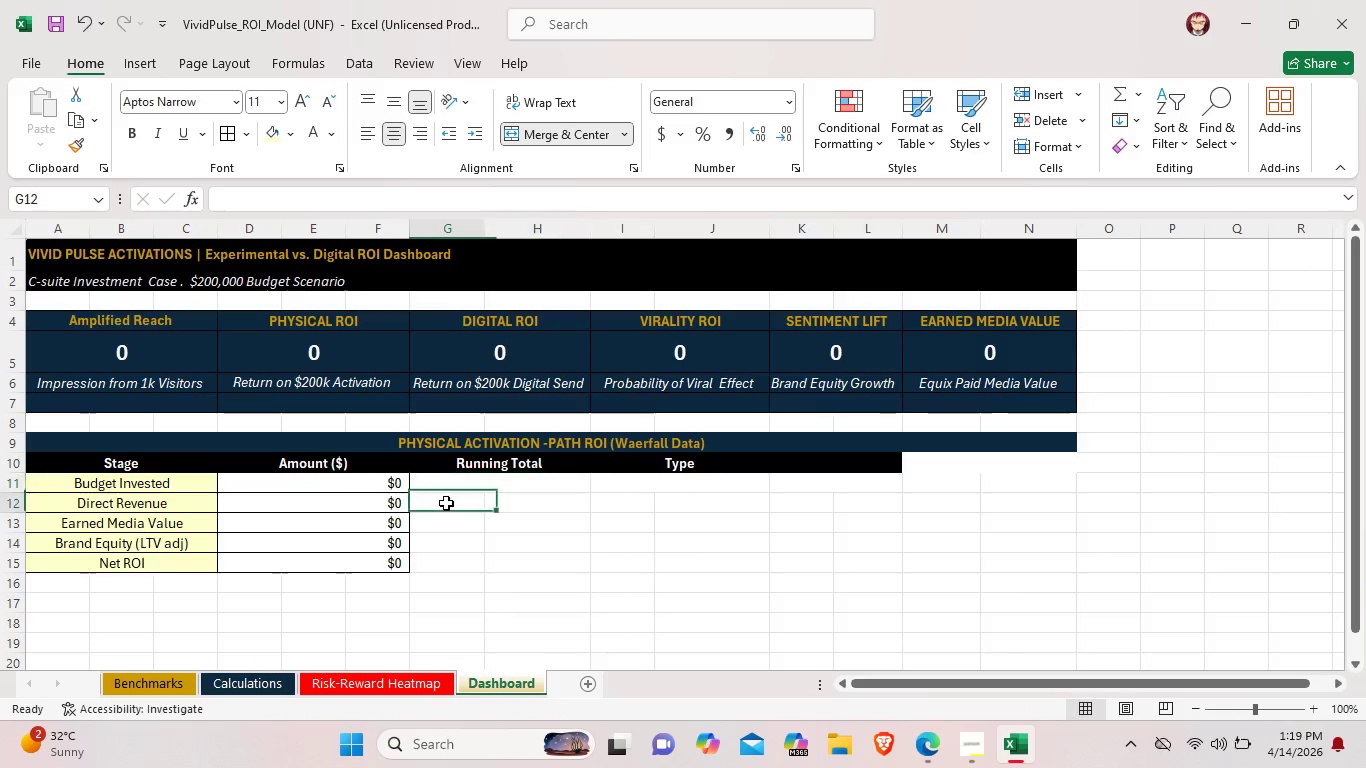 
left_click_drag(start_coordinate=[441, 503], to_coordinate=[546, 511])
 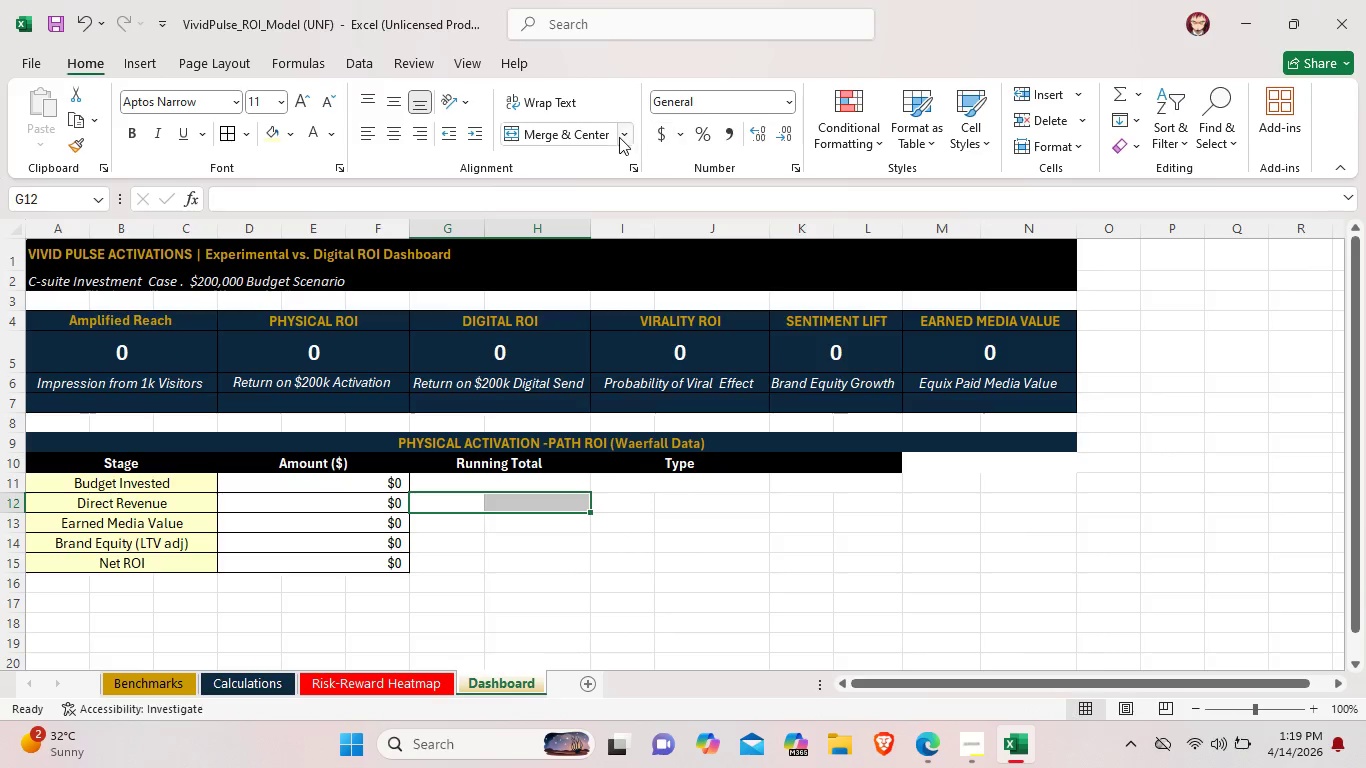 
left_click([576, 130])
 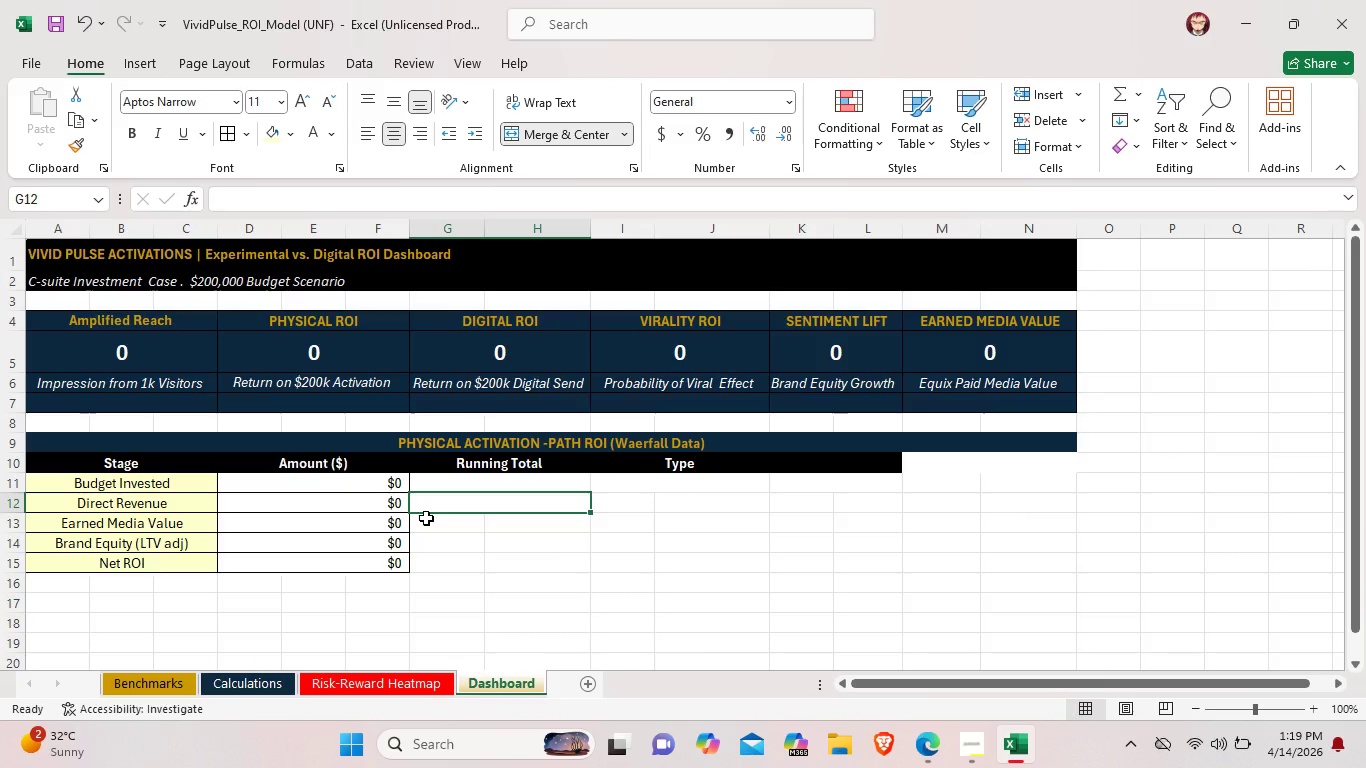 
left_click_drag(start_coordinate=[426, 518], to_coordinate=[547, 532])
 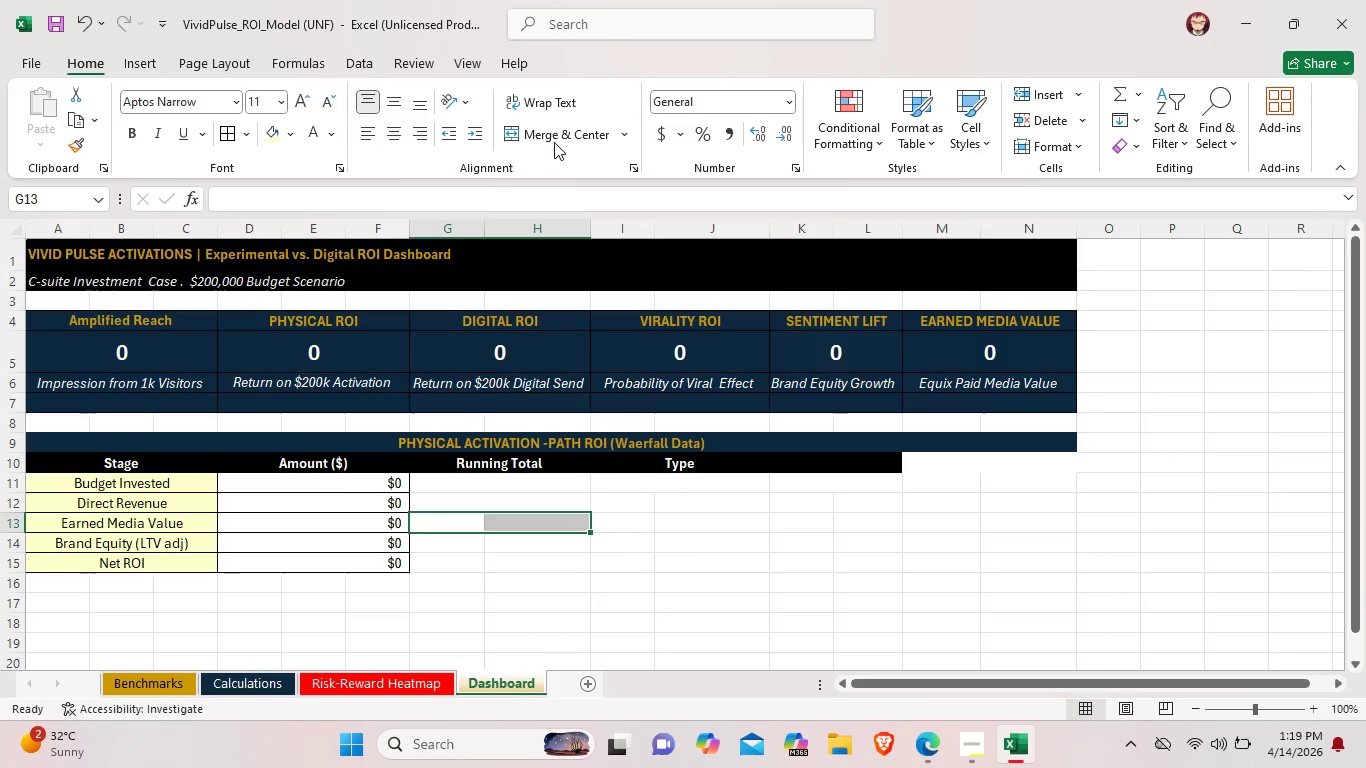 
left_click([554, 142])
 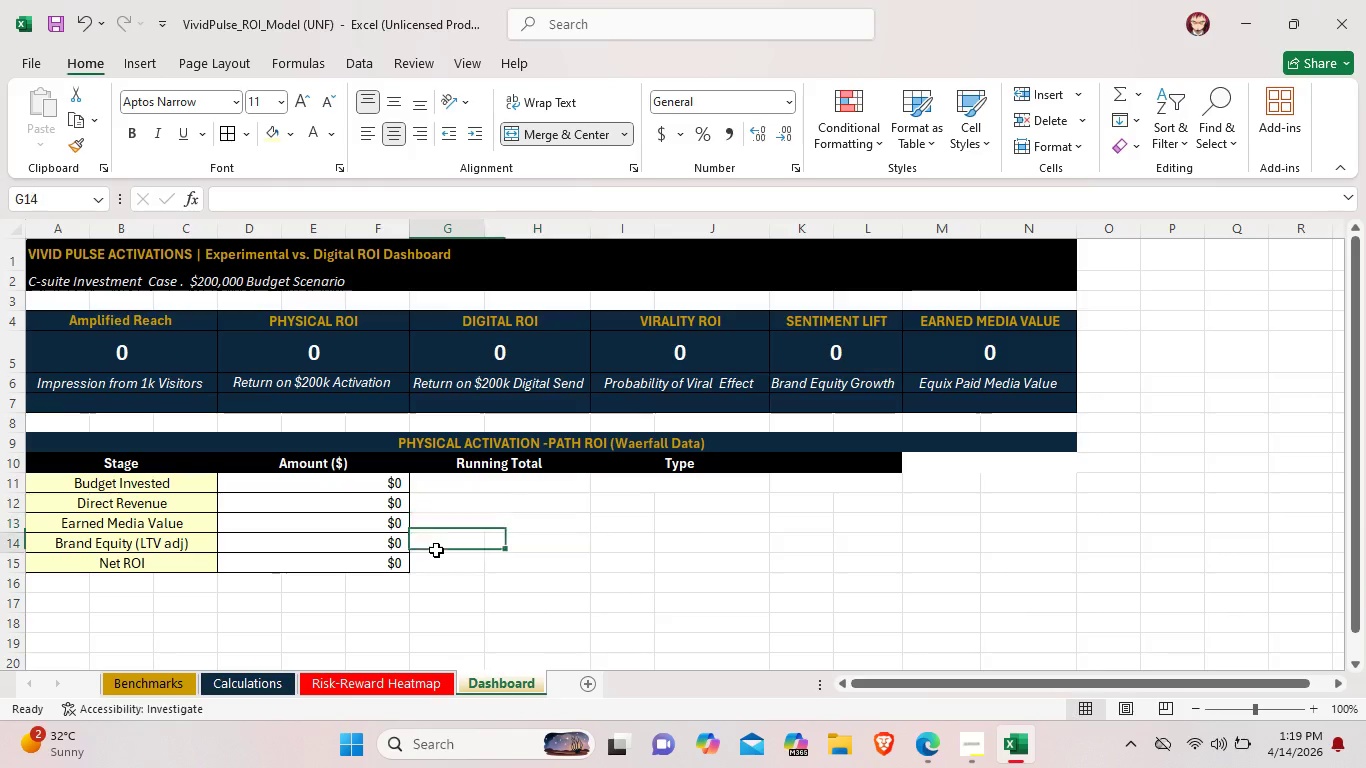 
left_click_drag(start_coordinate=[436, 550], to_coordinate=[570, 544])
 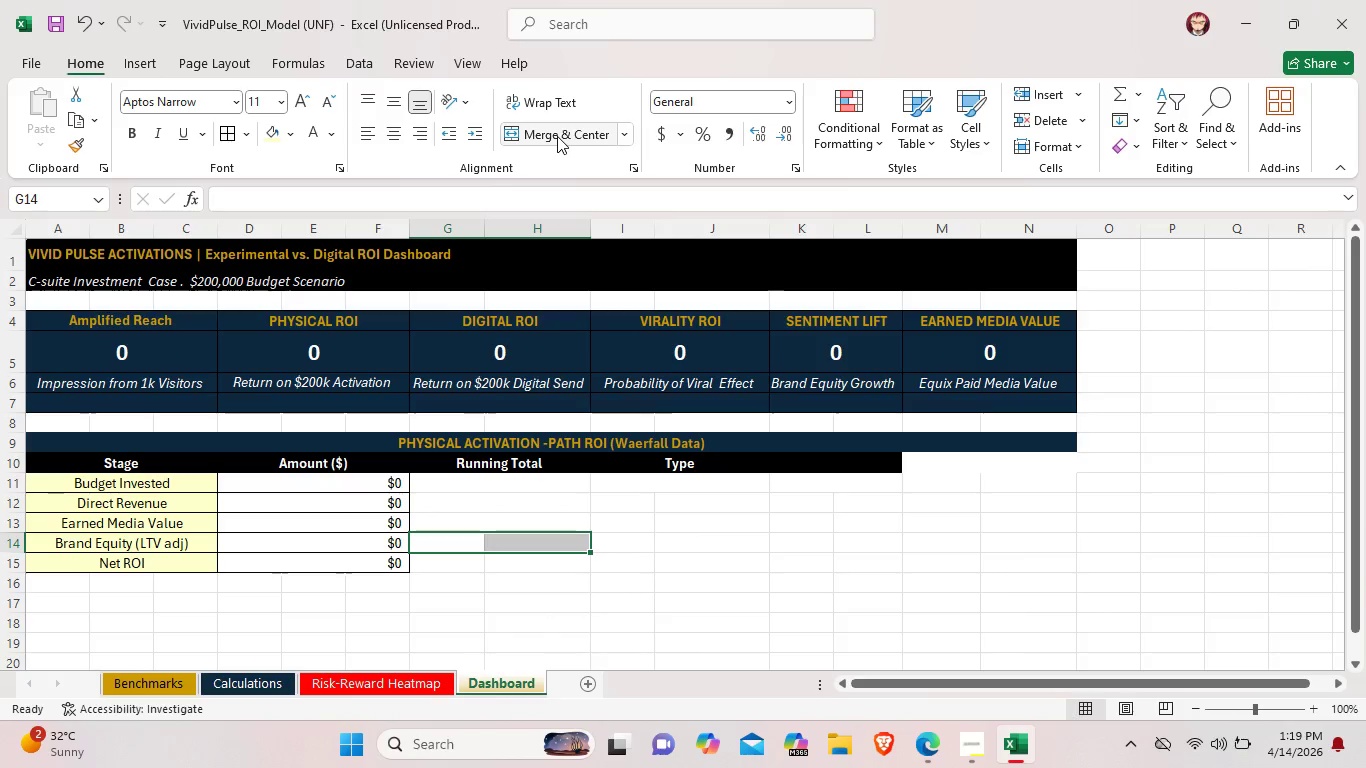 
left_click([557, 136])
 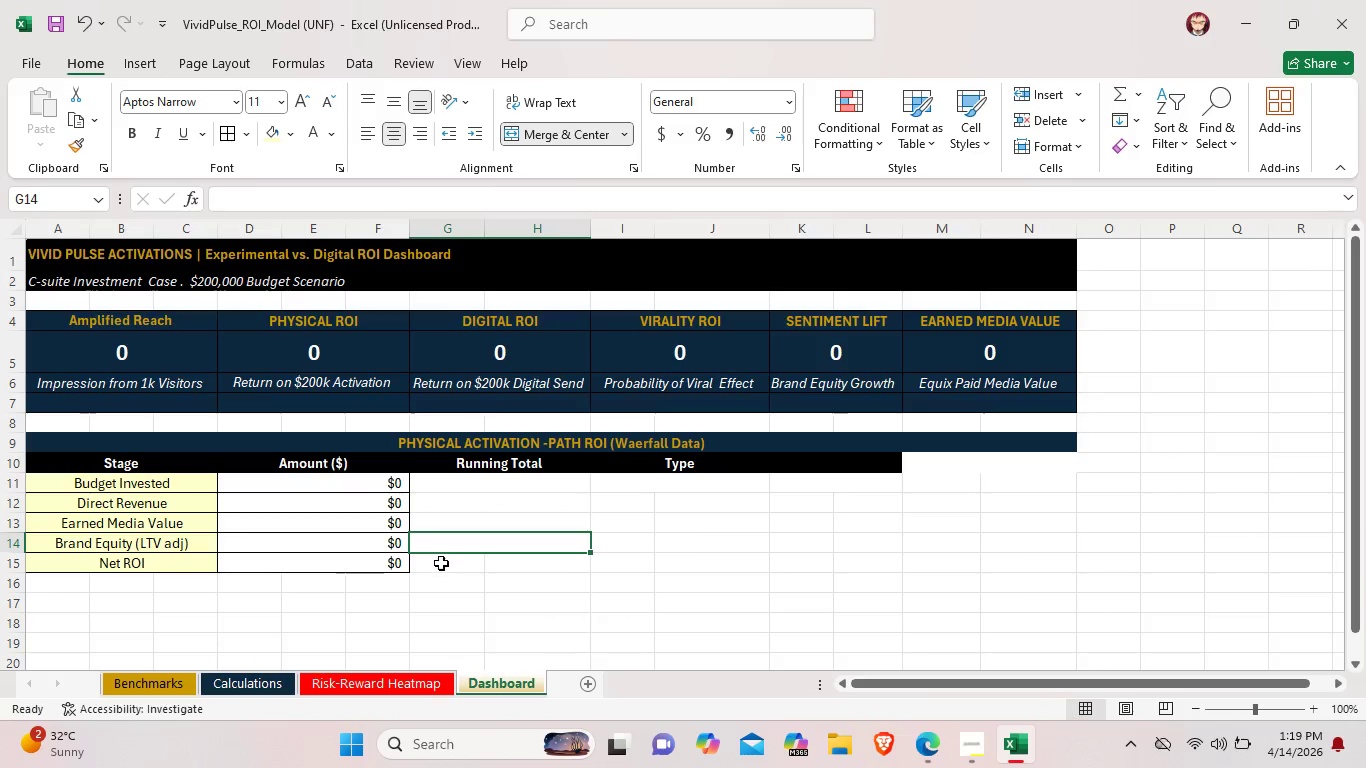 
left_click_drag(start_coordinate=[441, 563], to_coordinate=[533, 564])
 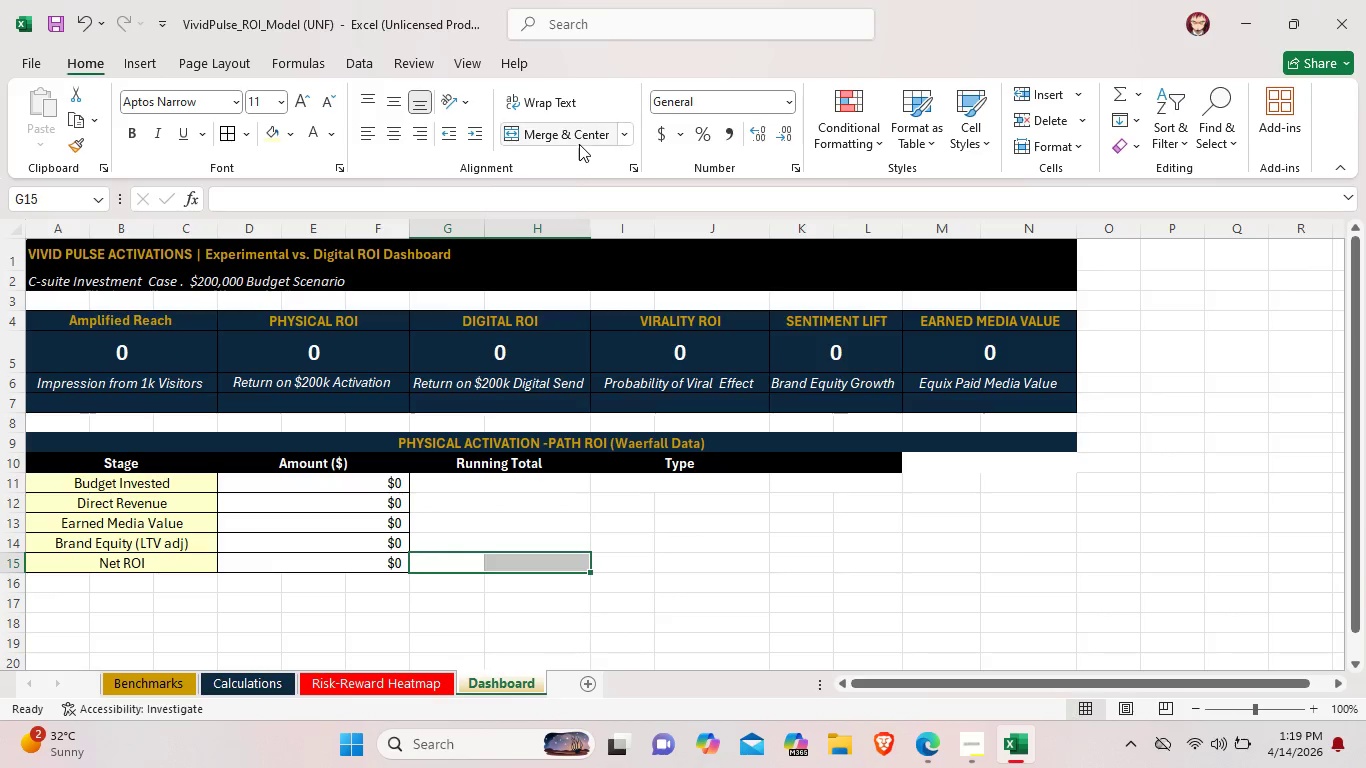 
left_click([579, 144])
 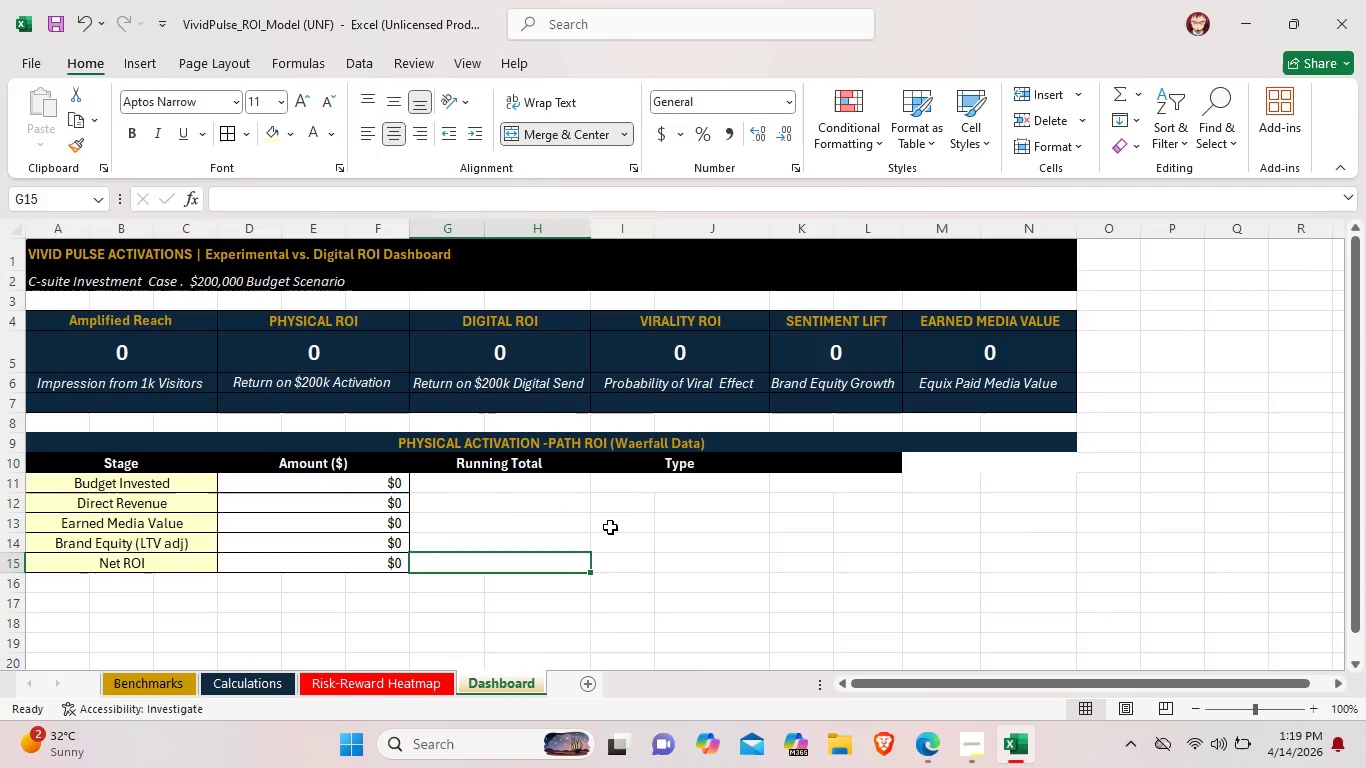 
left_click([610, 528])
 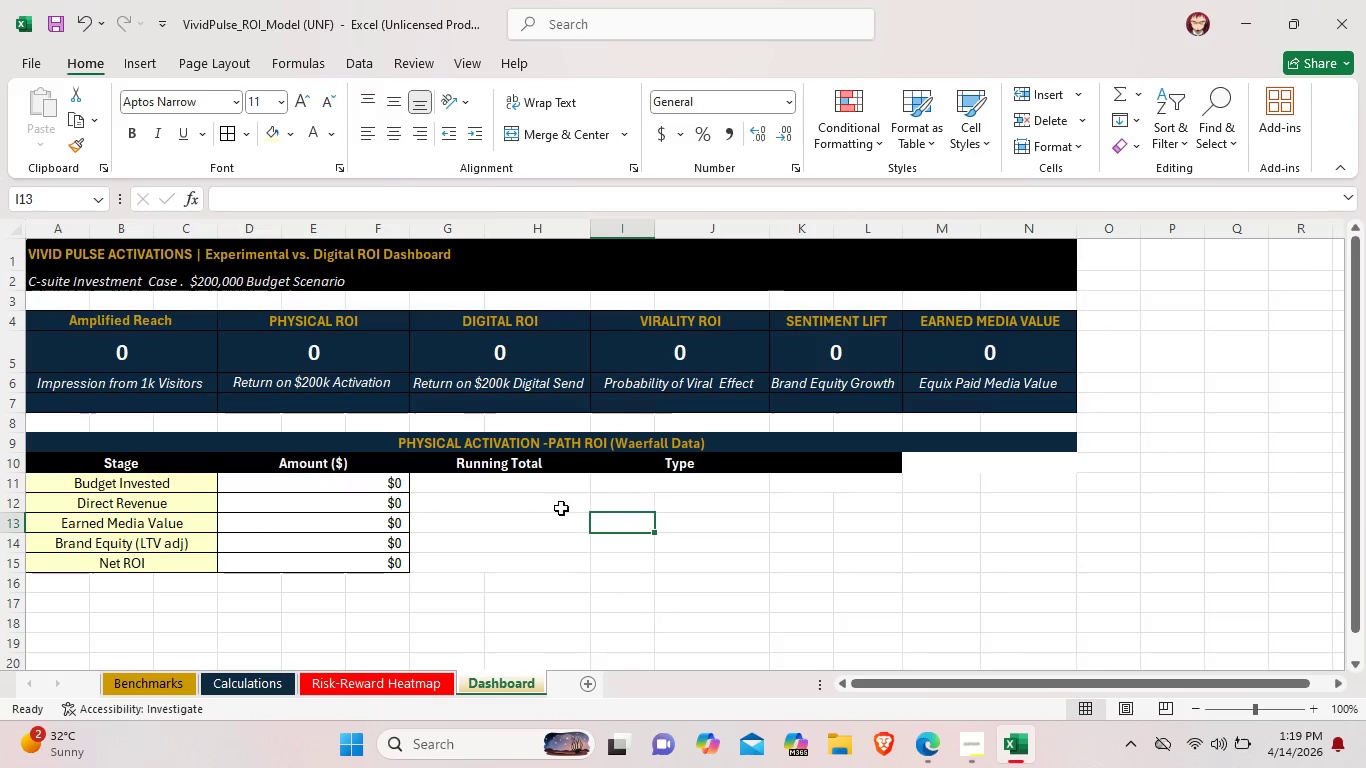 
left_click_drag(start_coordinate=[551, 484], to_coordinate=[559, 556])
 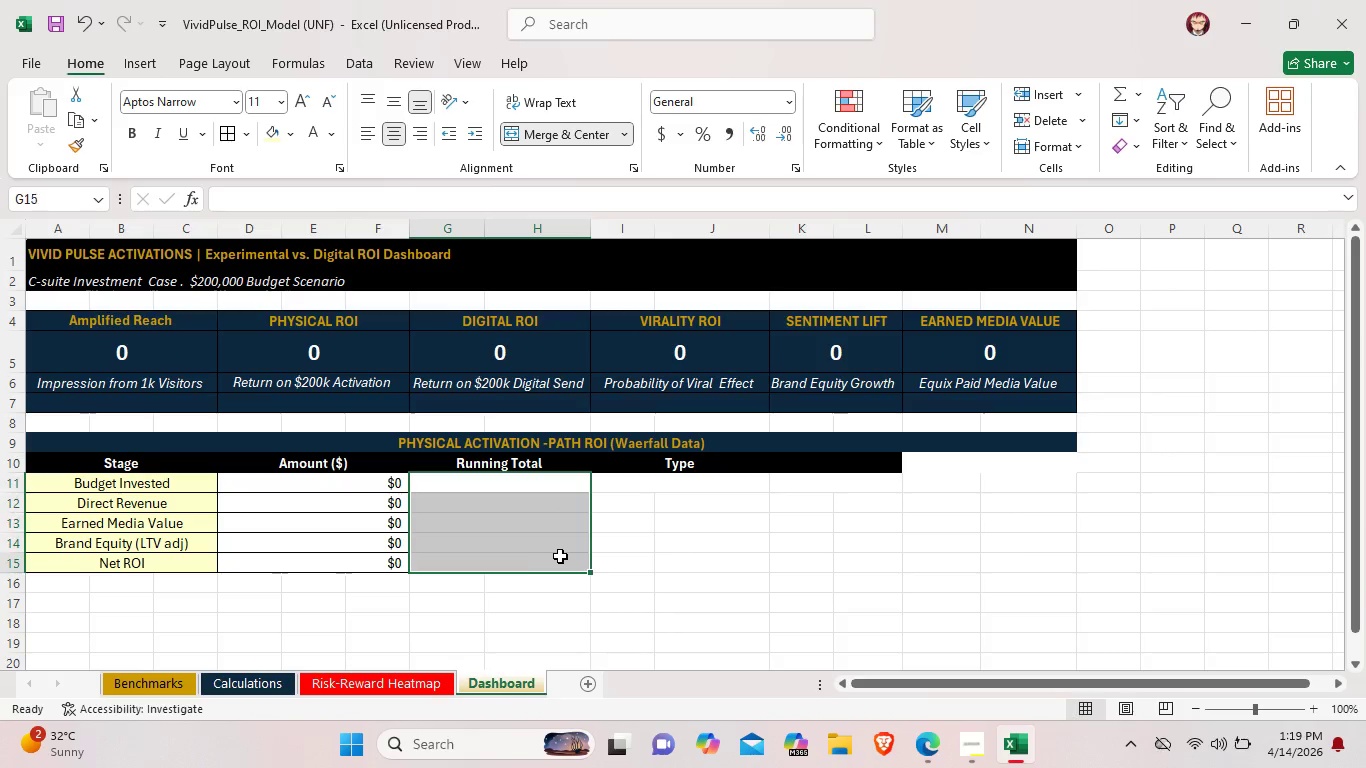 
left_click([560, 556])
 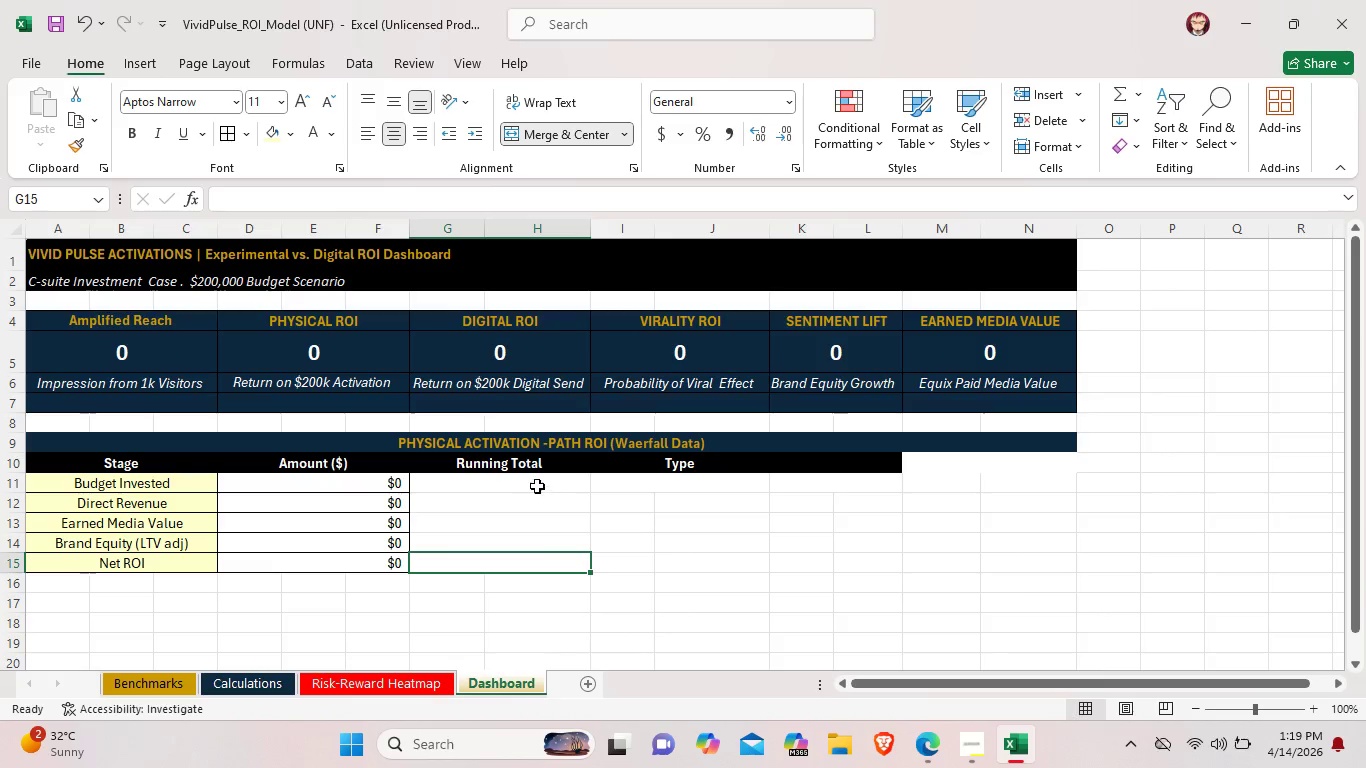 
left_click([538, 486])
 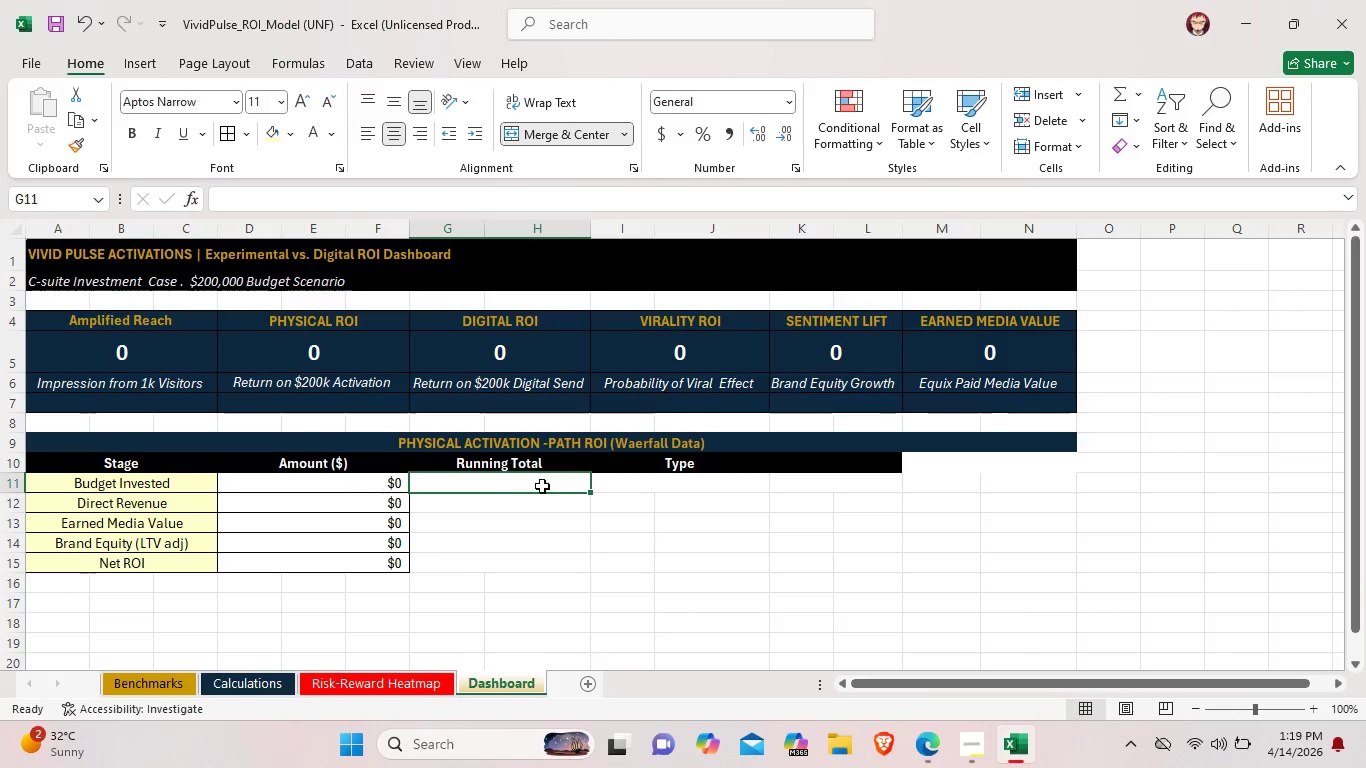 
left_click_drag(start_coordinate=[542, 486], to_coordinate=[553, 564])
 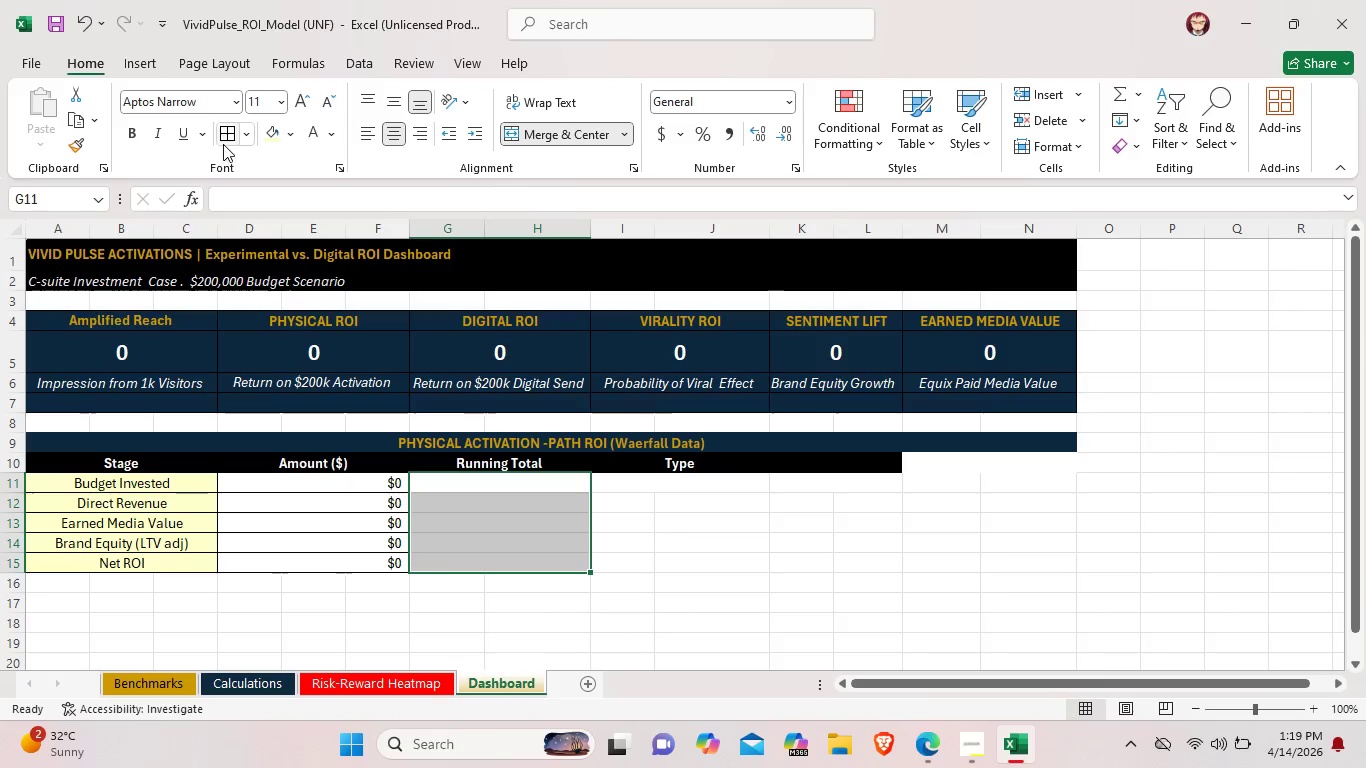 
left_click([223, 143])
 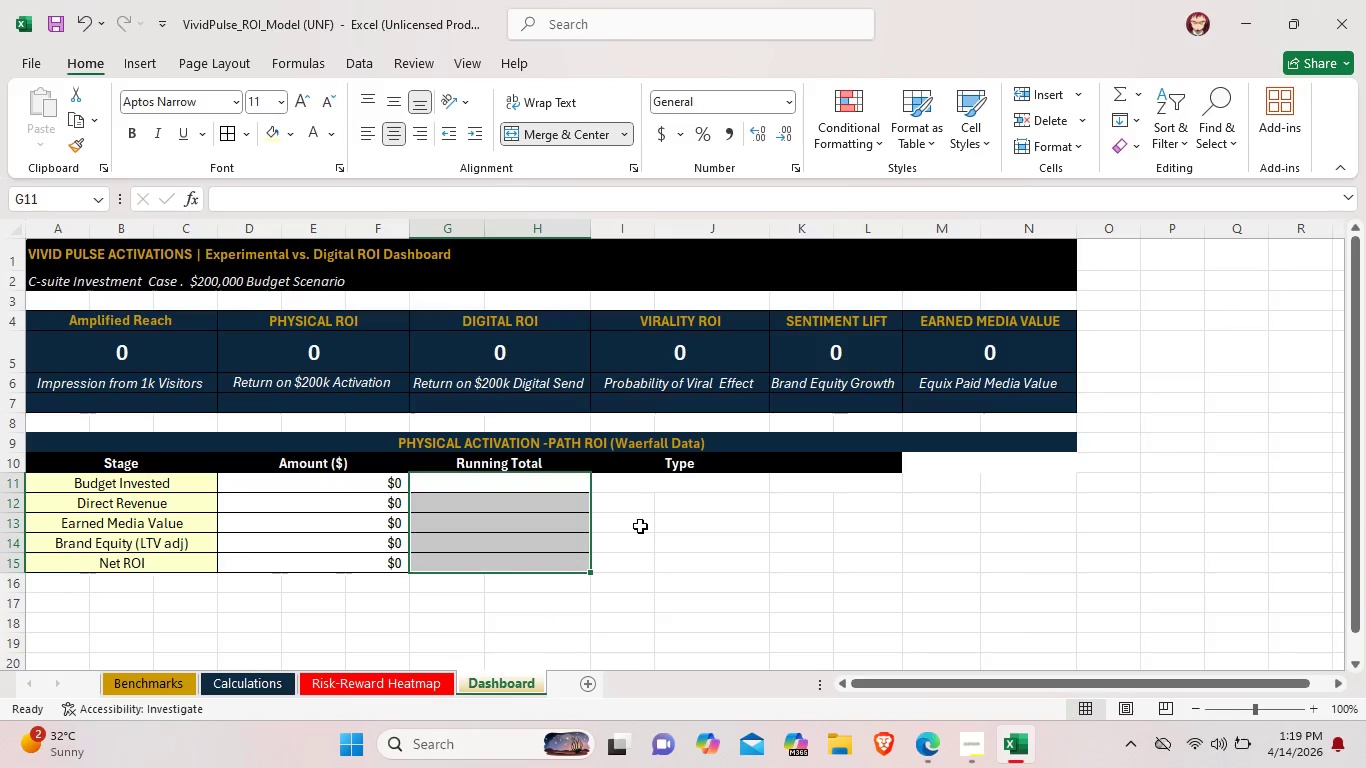 
left_click([640, 526])
 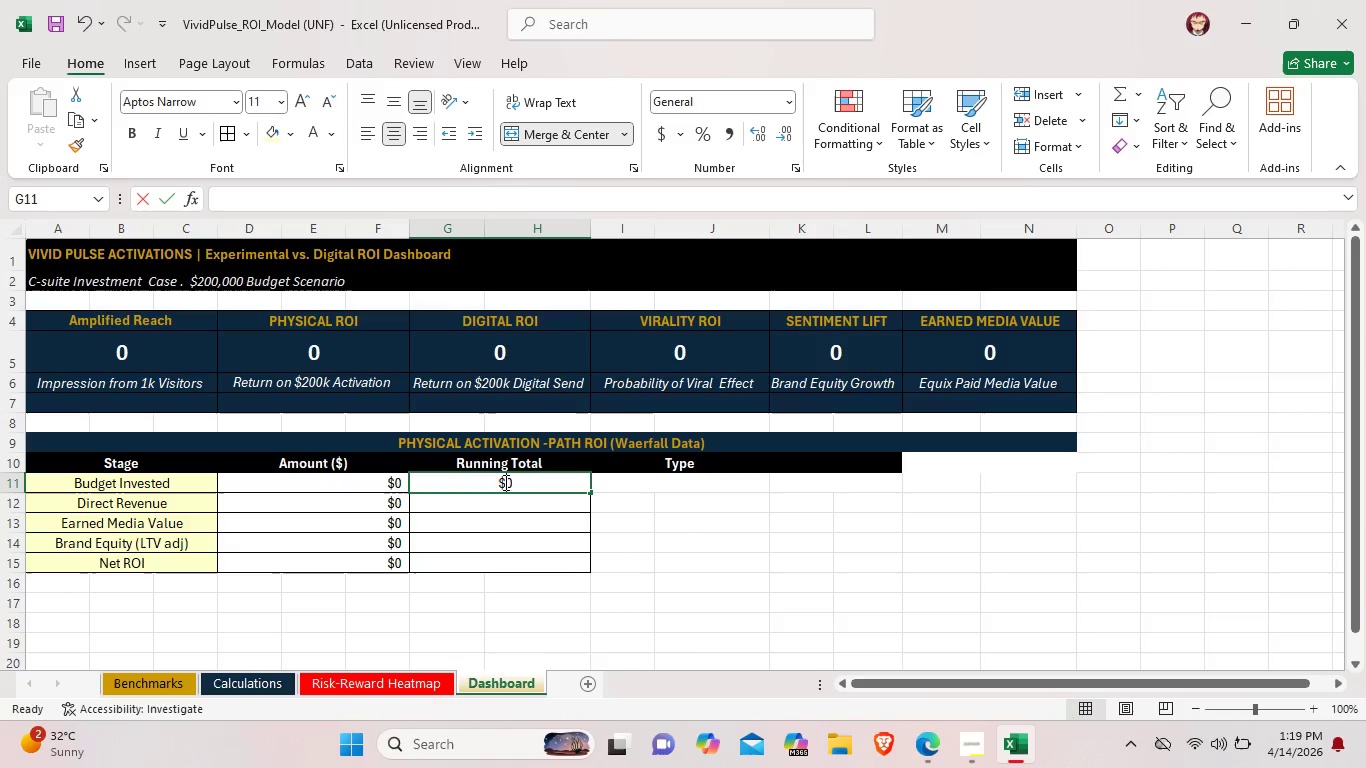 
double_click([504, 482])
 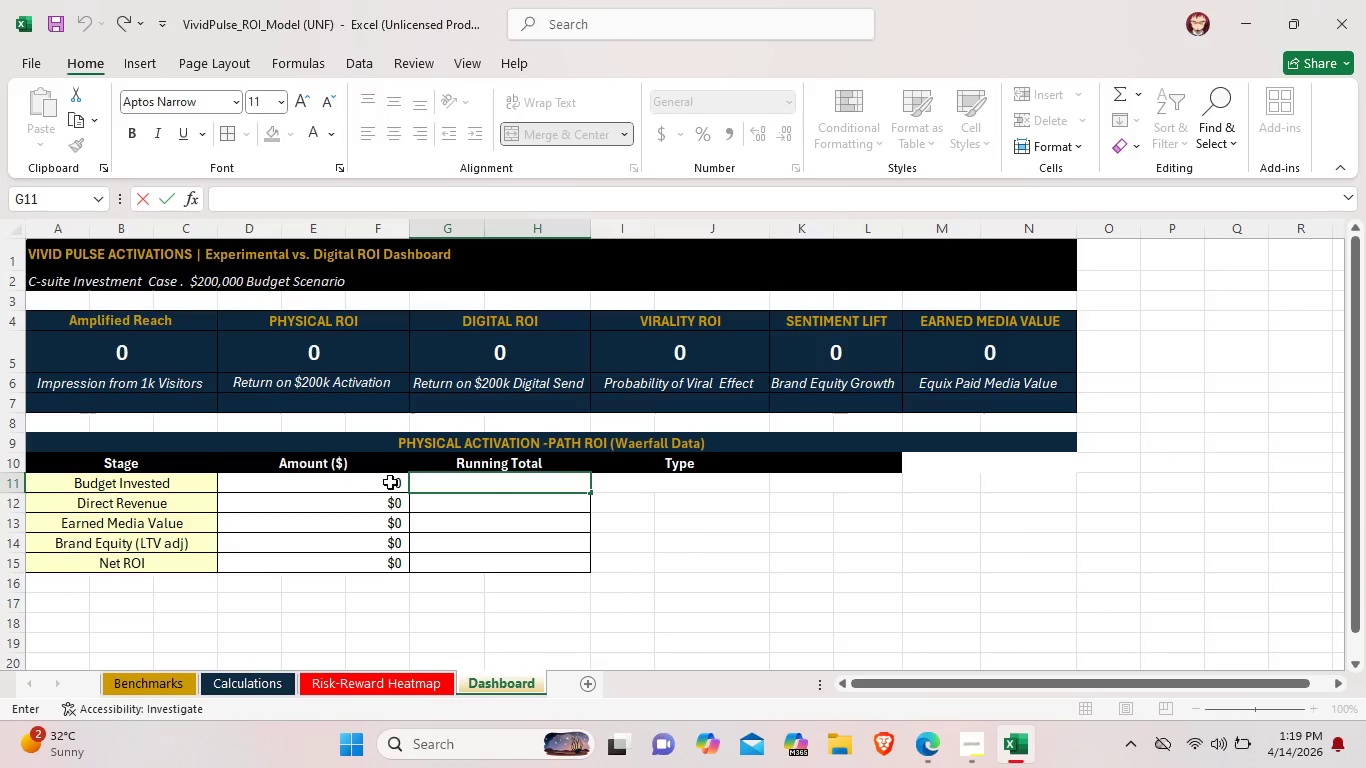 
left_click([390, 482])
 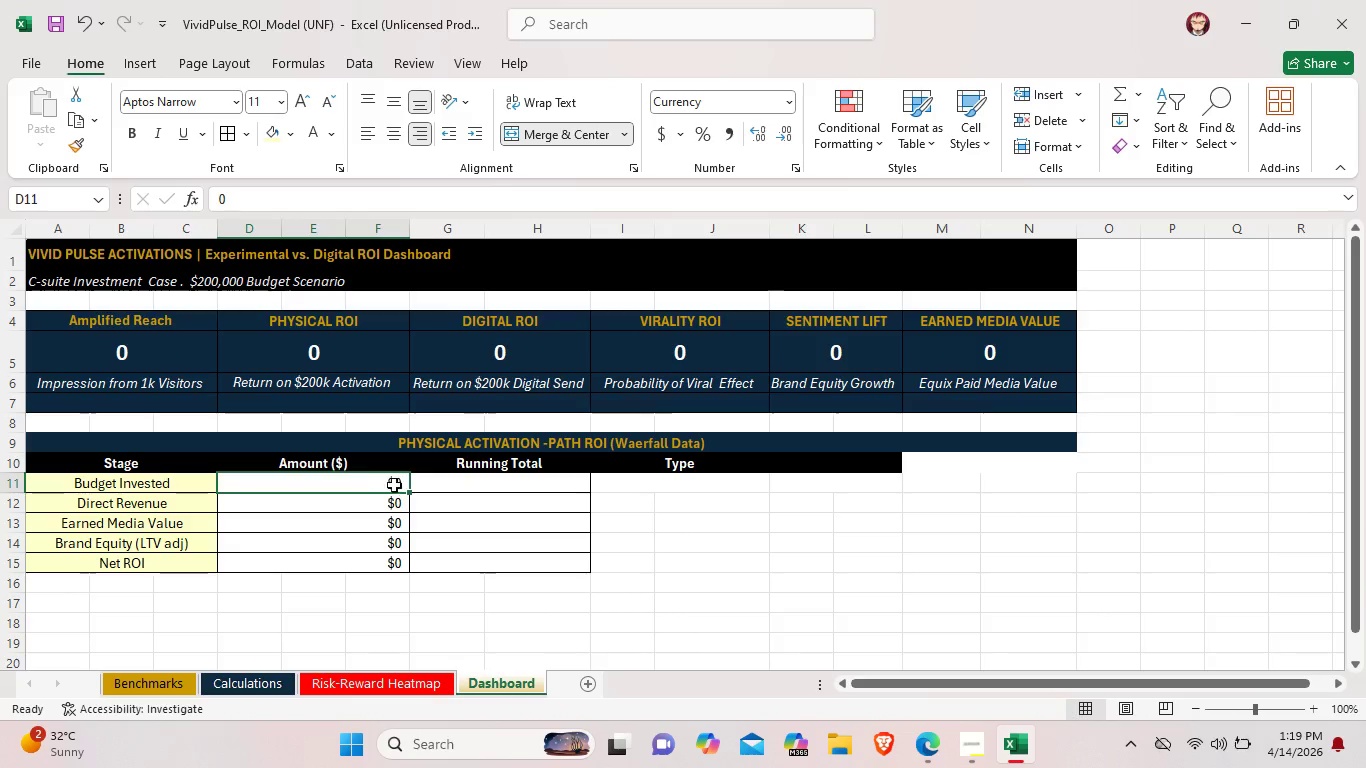 
left_click_drag(start_coordinate=[393, 481], to_coordinate=[395, 566])
 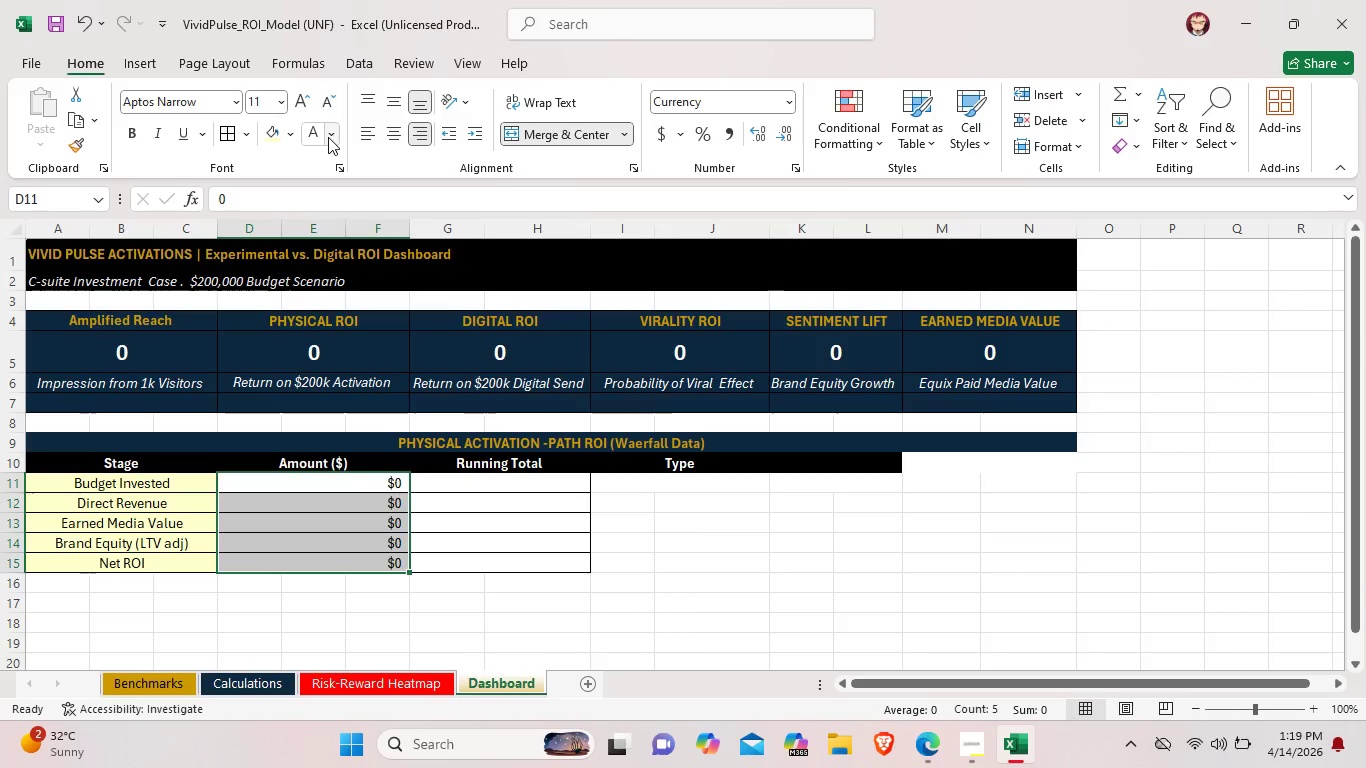 
left_click([329, 137])
 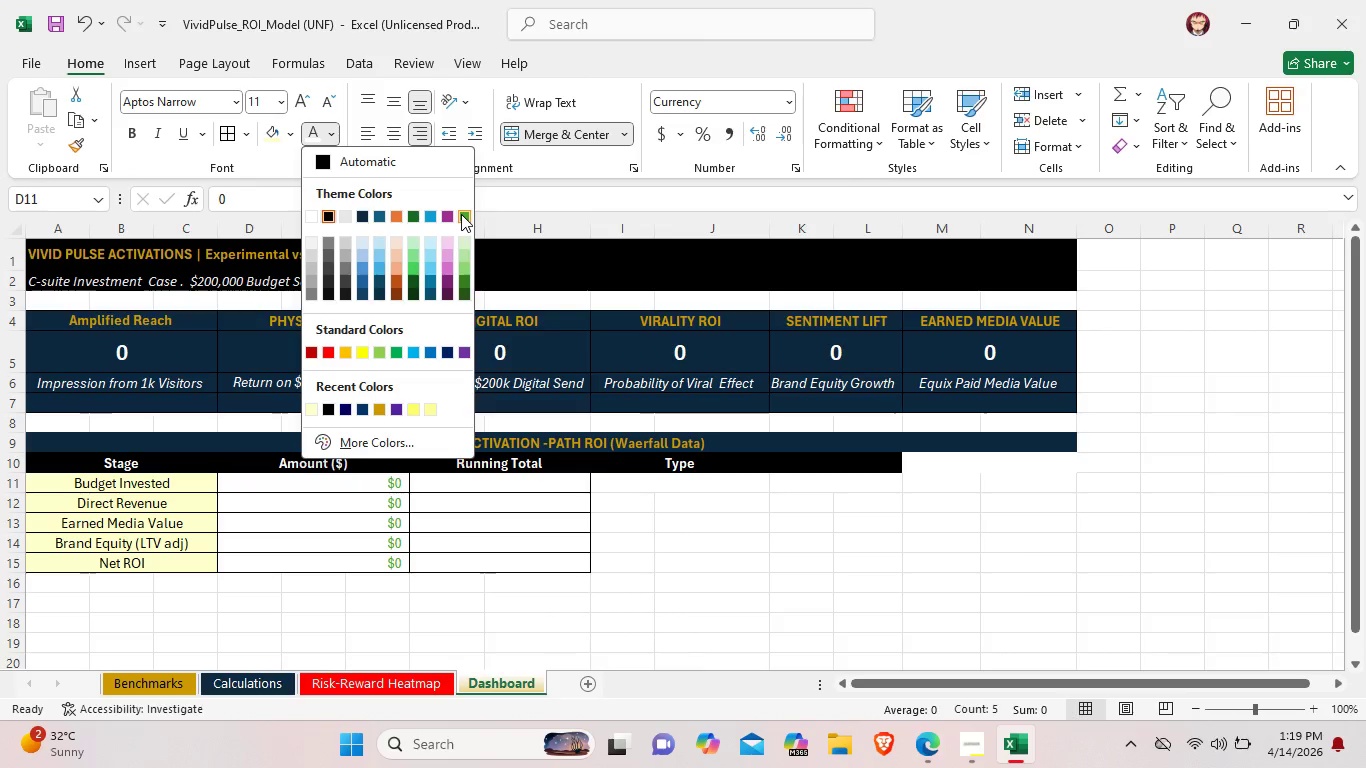 
left_click_drag(start_coordinate=[461, 214], to_coordinate=[468, 216])
 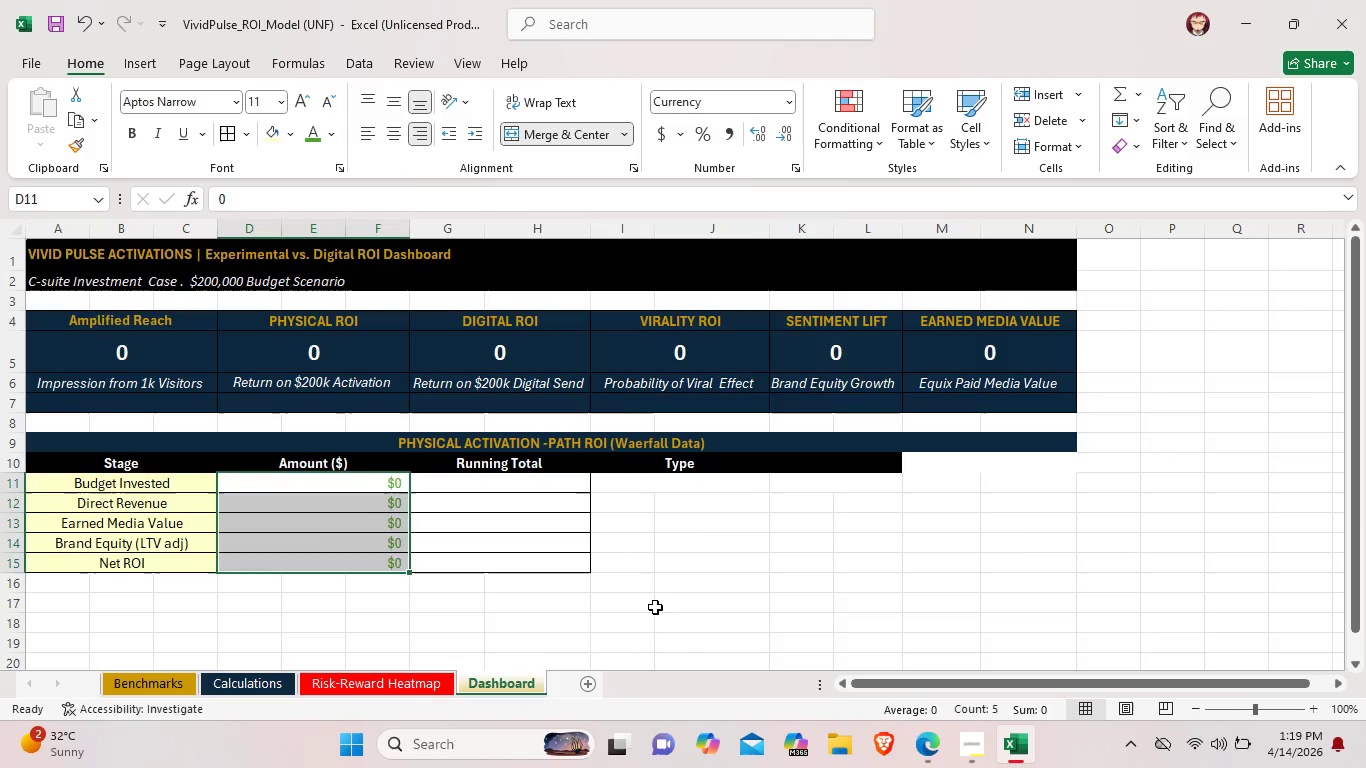 
left_click([655, 607])
 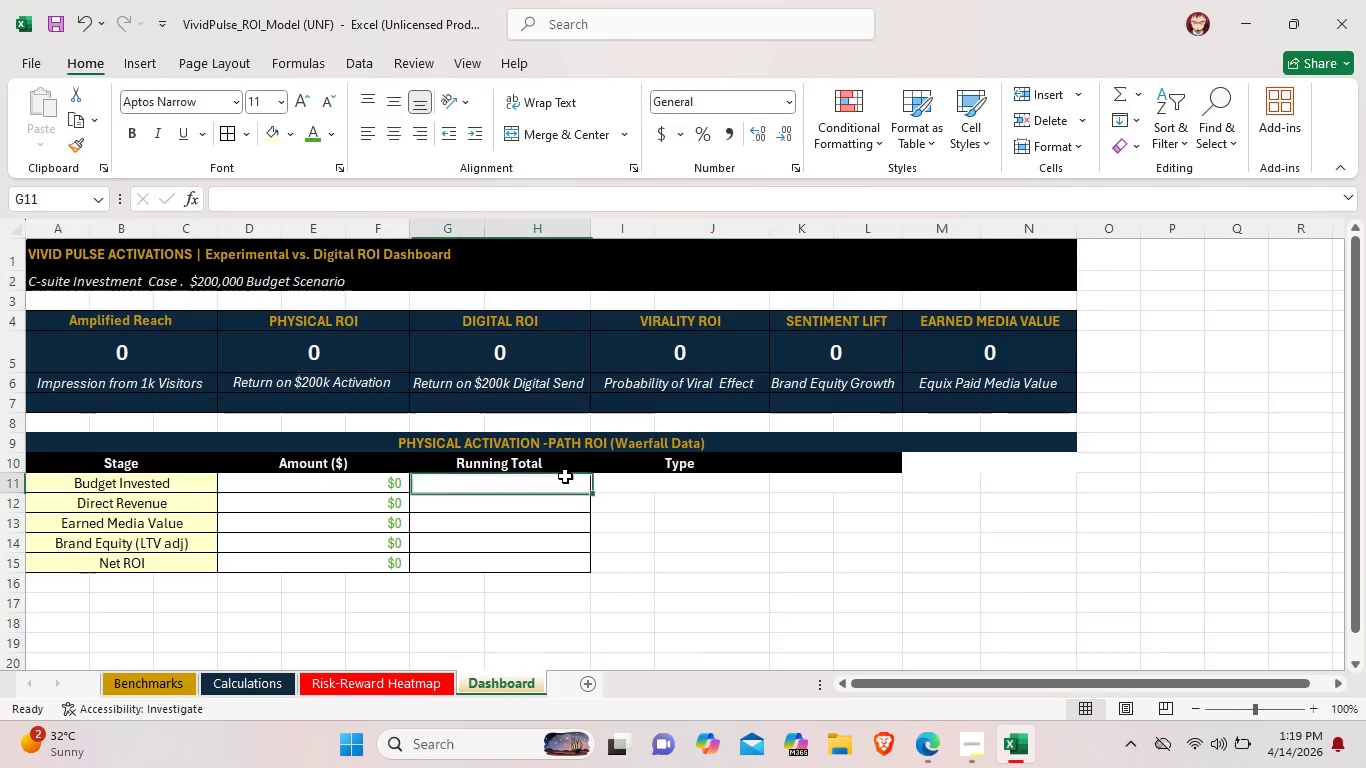 
double_click([564, 484])
 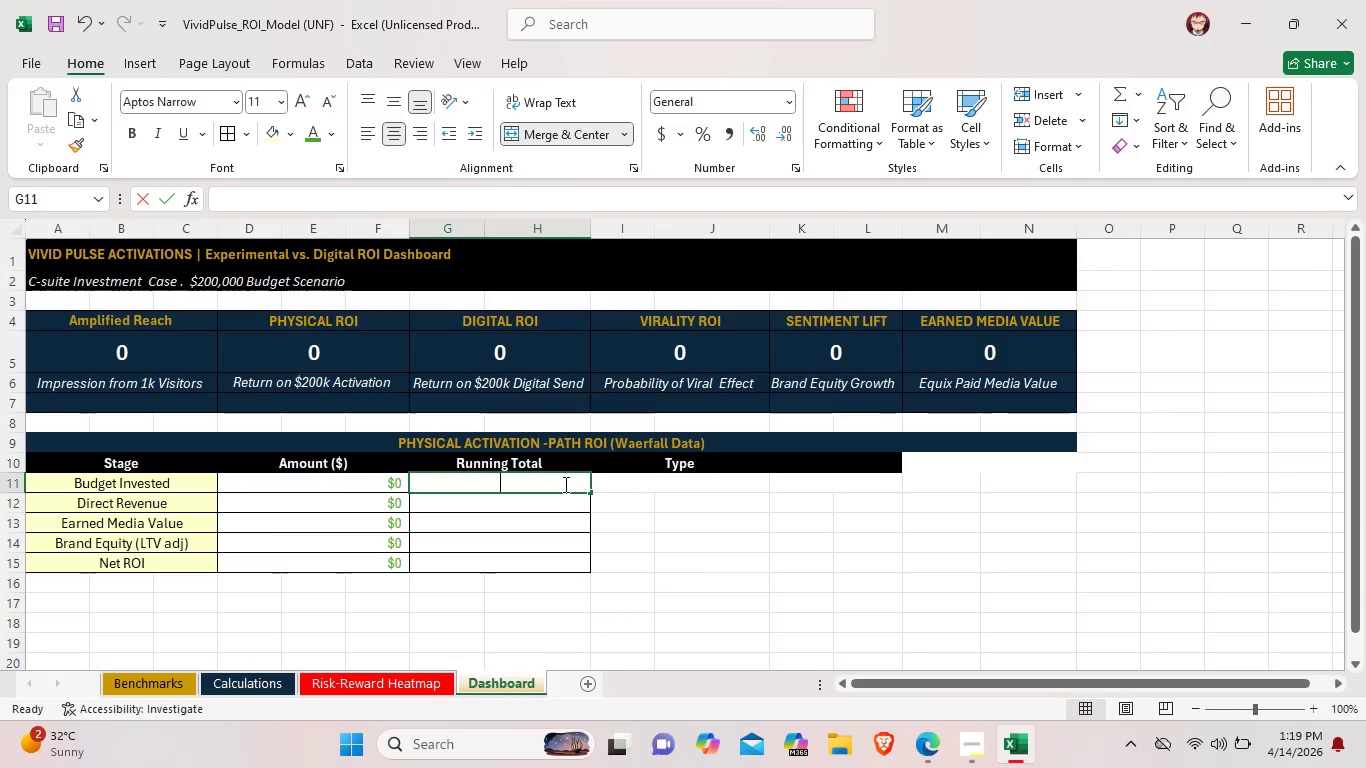 
triple_click([564, 484])
 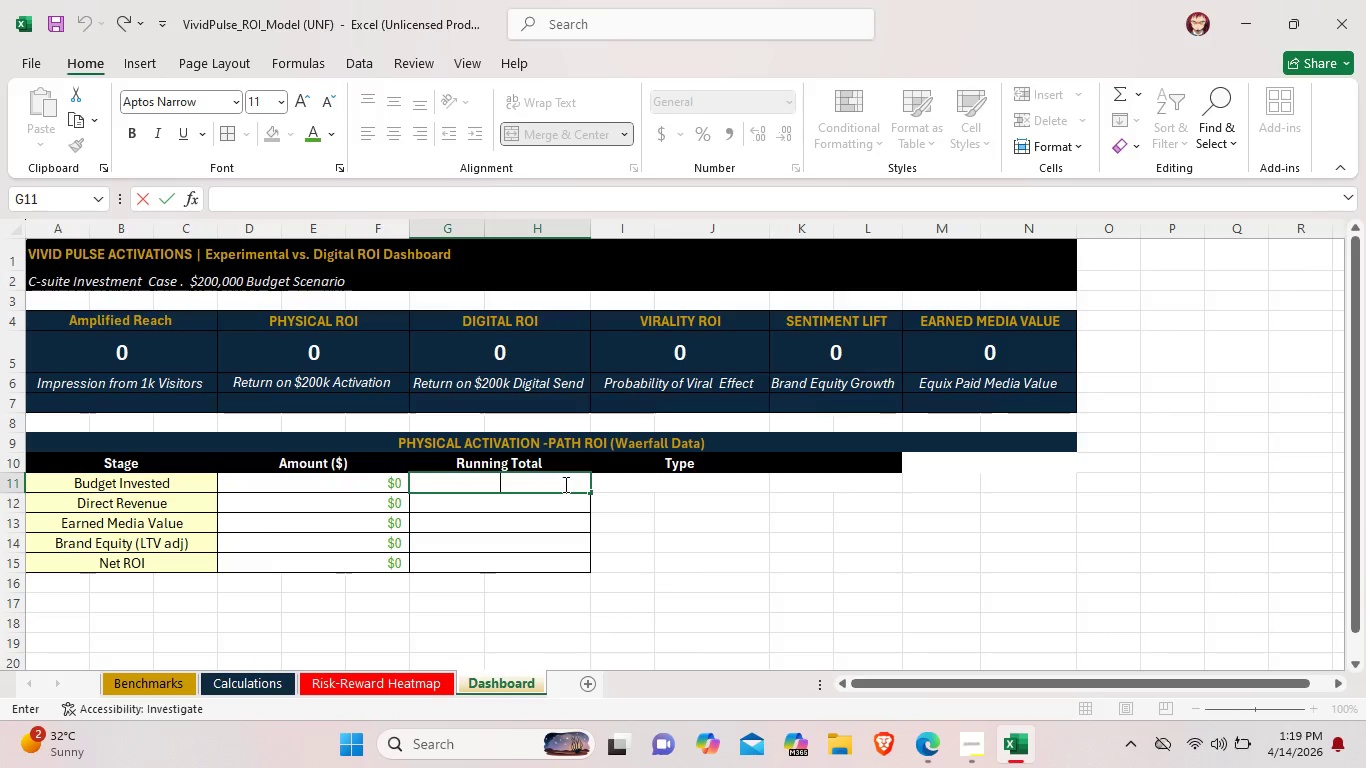 
type($0)
 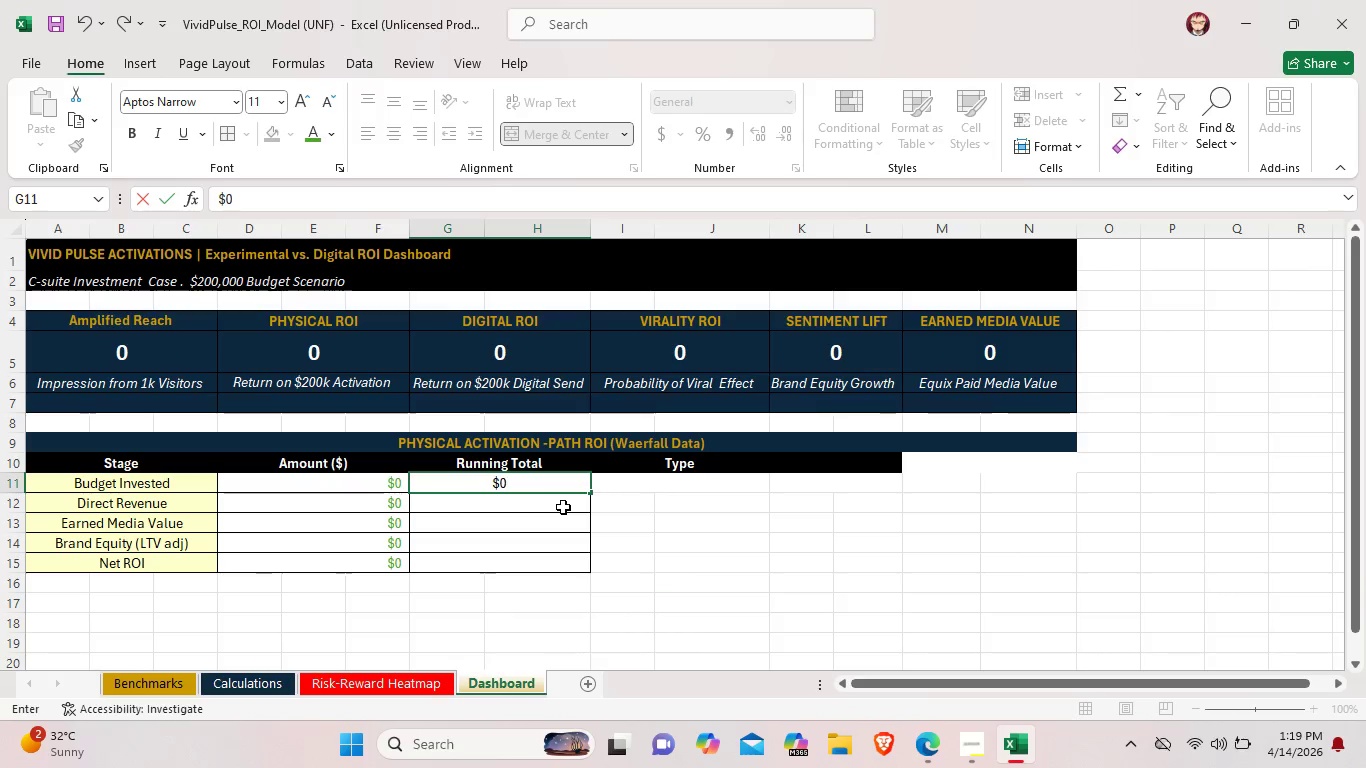 
double_click([563, 507])
 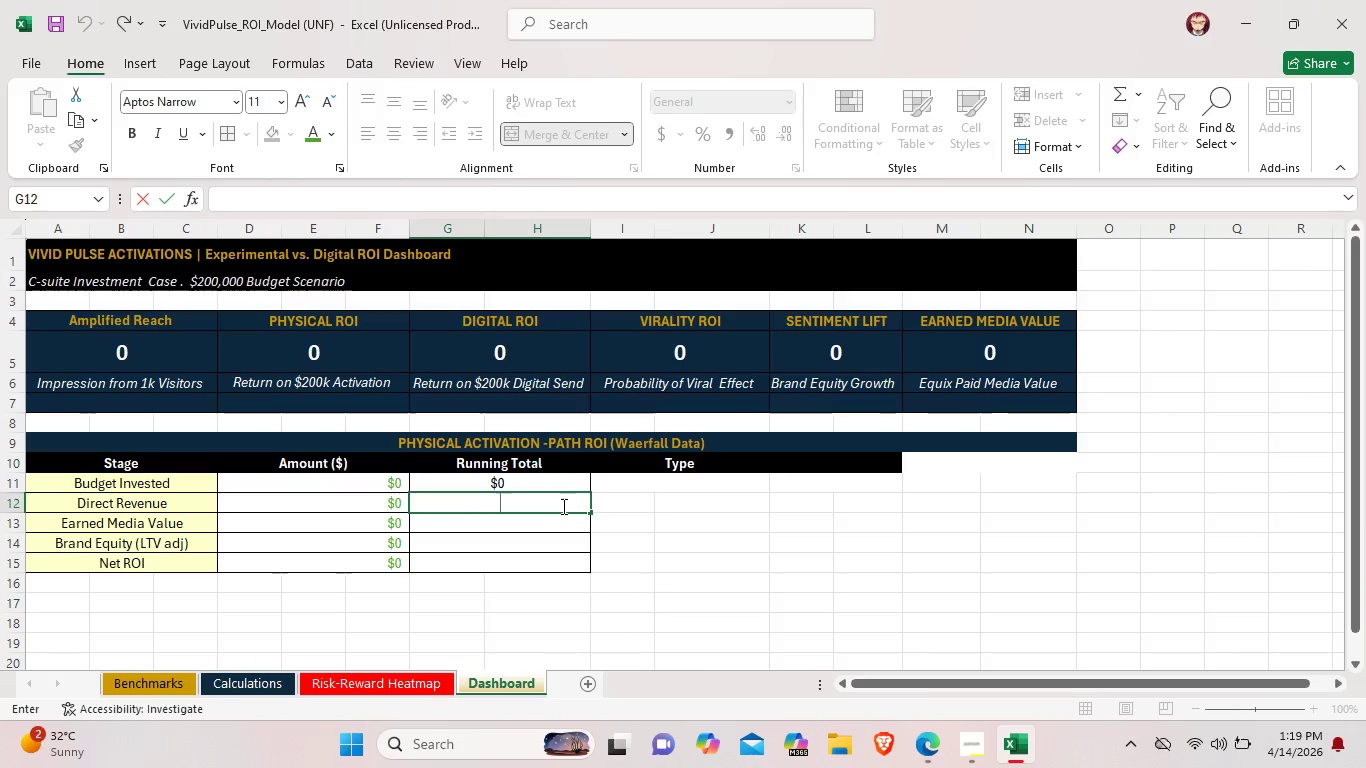 
type($0)
 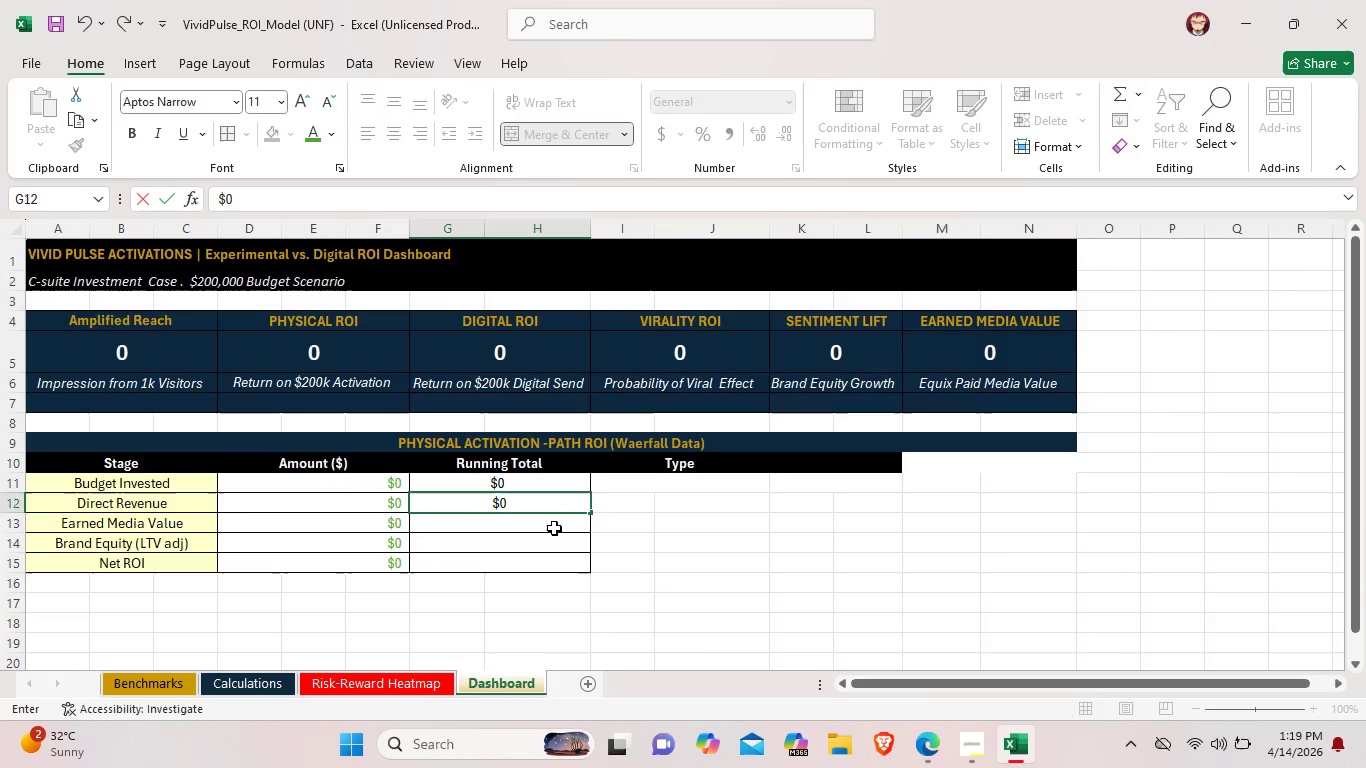 
double_click([554, 528])
 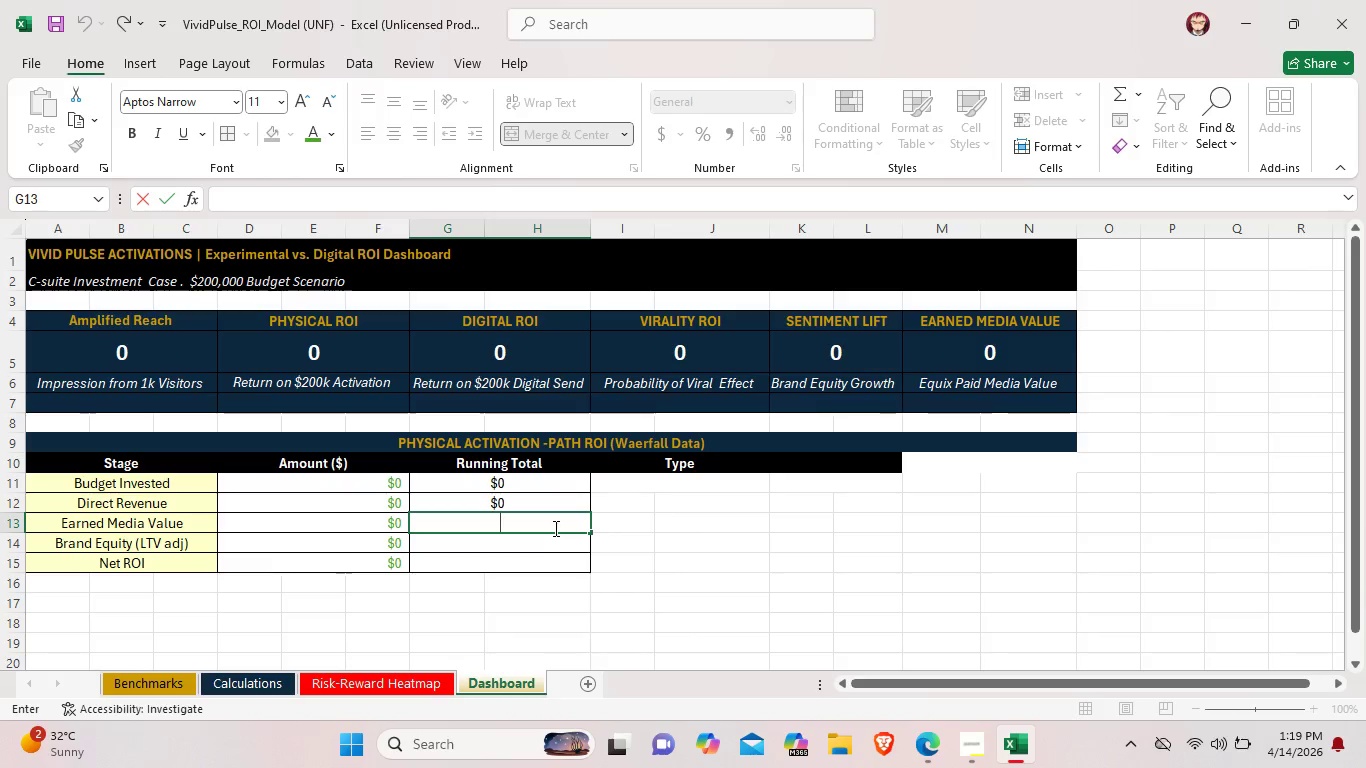 
type($0)
 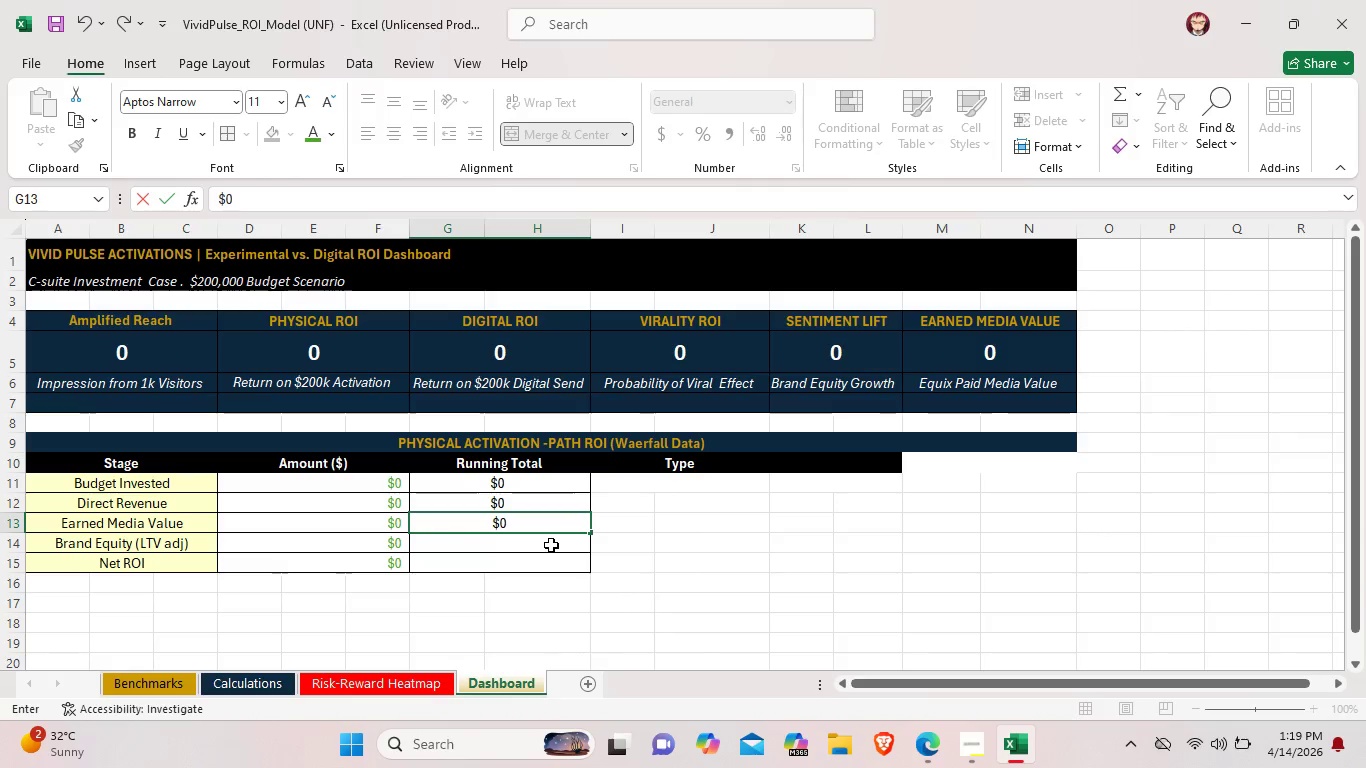 
left_click_drag(start_coordinate=[551, 545], to_coordinate=[551, 537])
 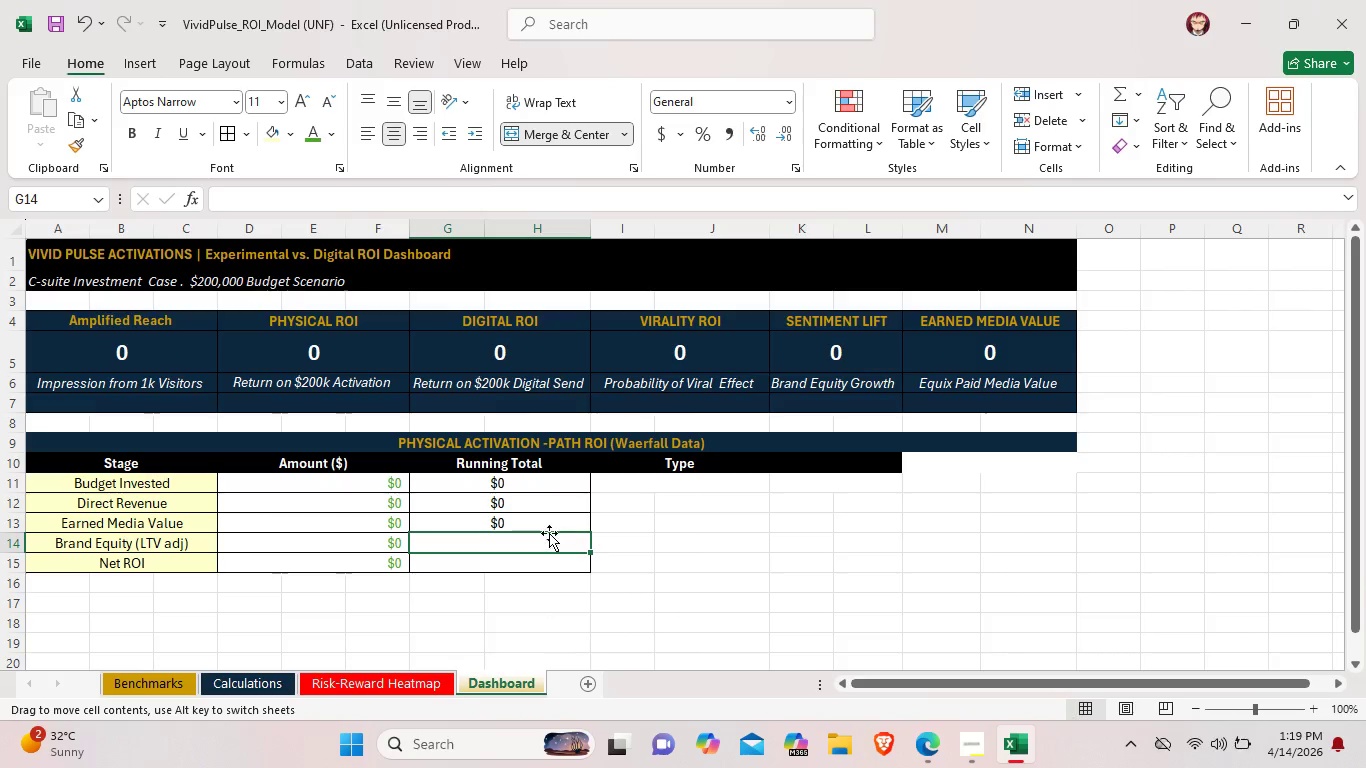 
double_click([549, 532])
 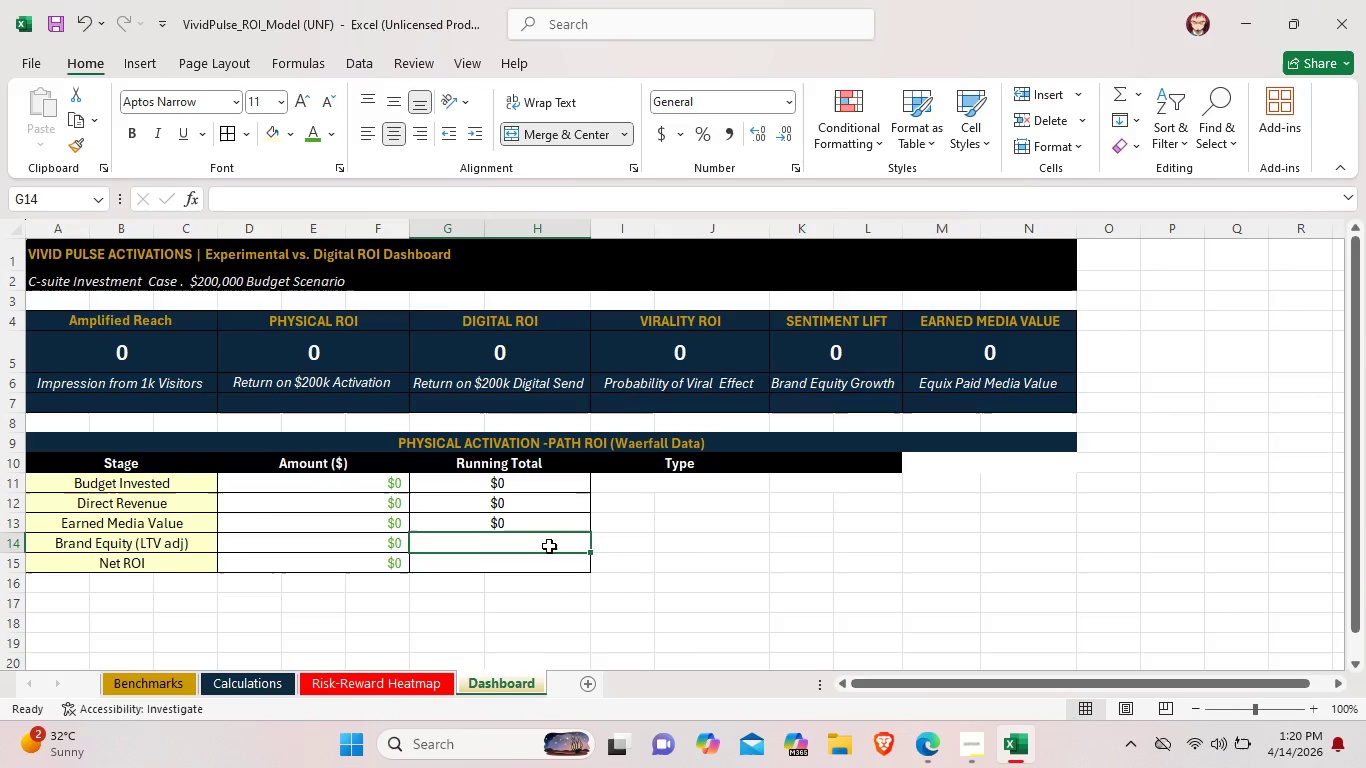 
double_click([549, 546])
 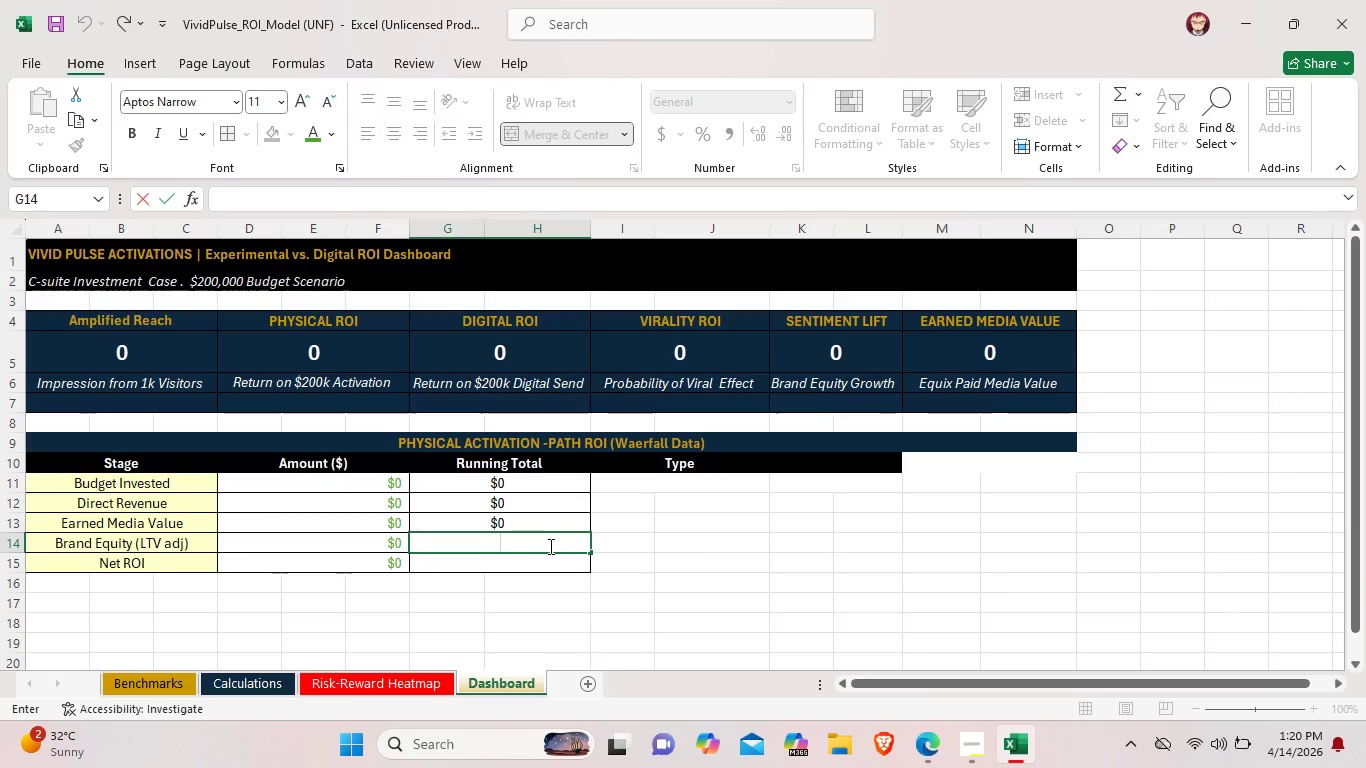 
type($0)
 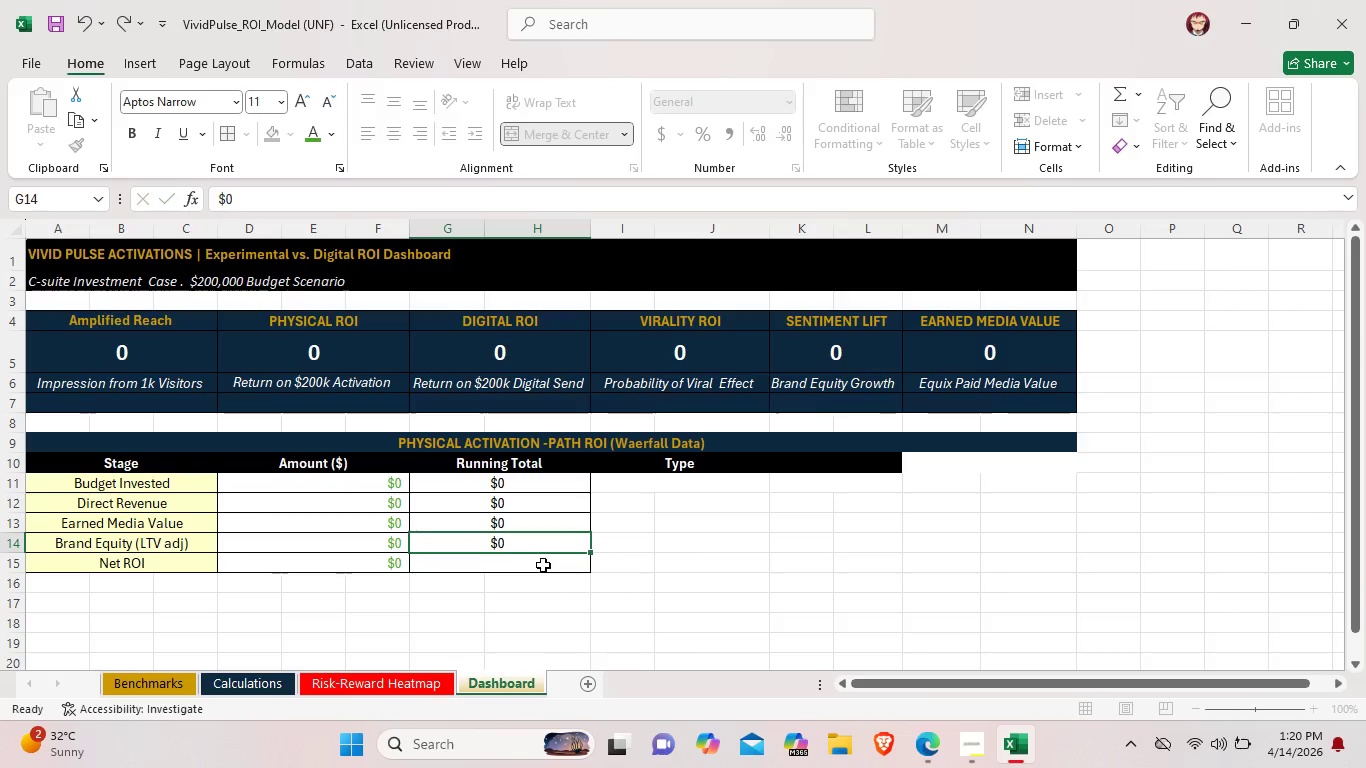 
double_click([543, 565])
 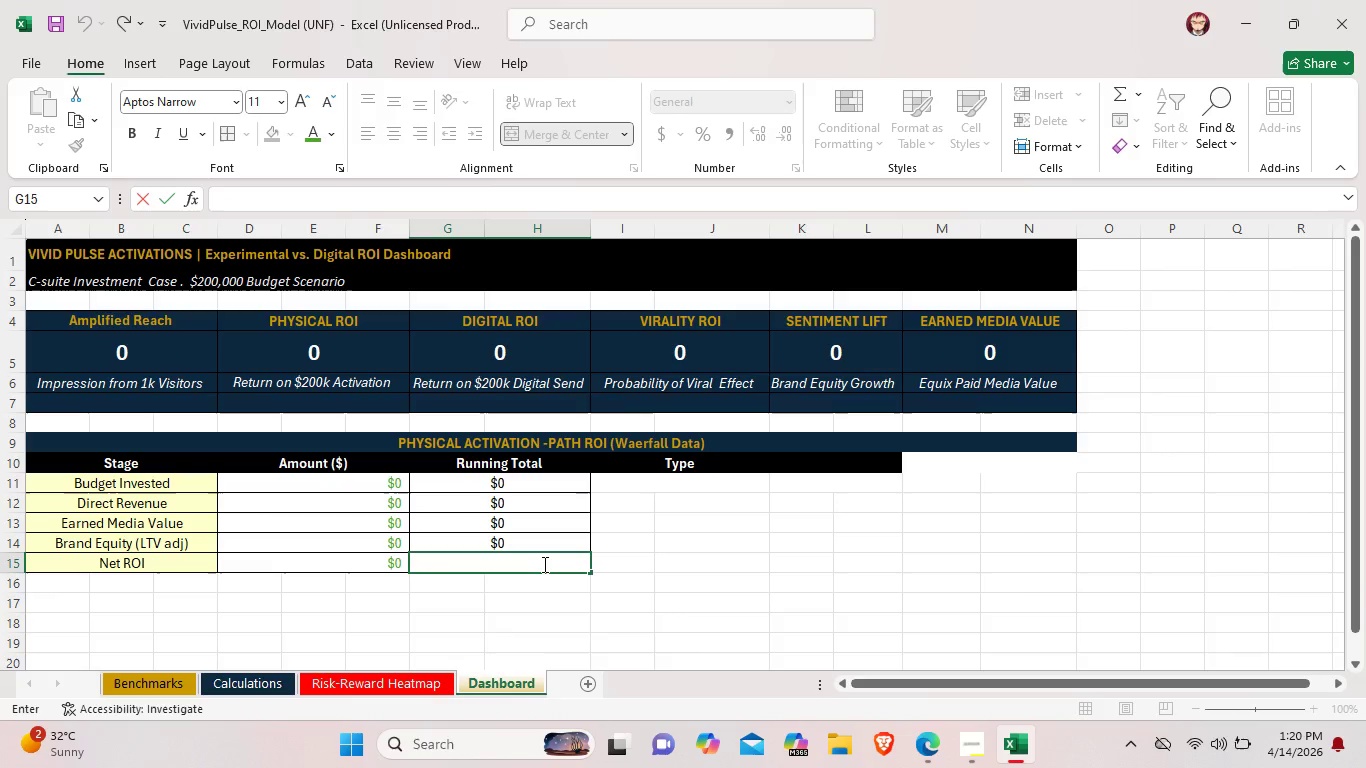 
hold_key(key=ShiftLeft, duration=0.38)
 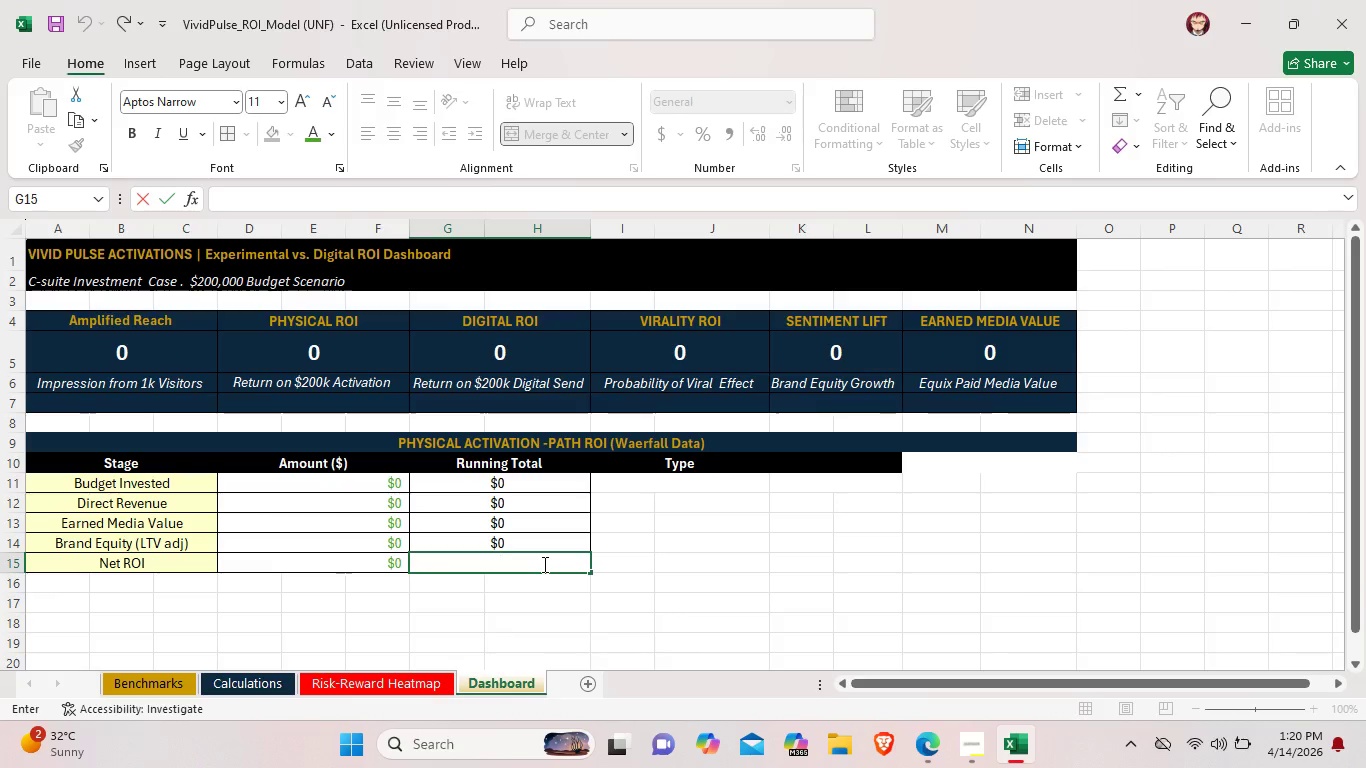 
type($0)
 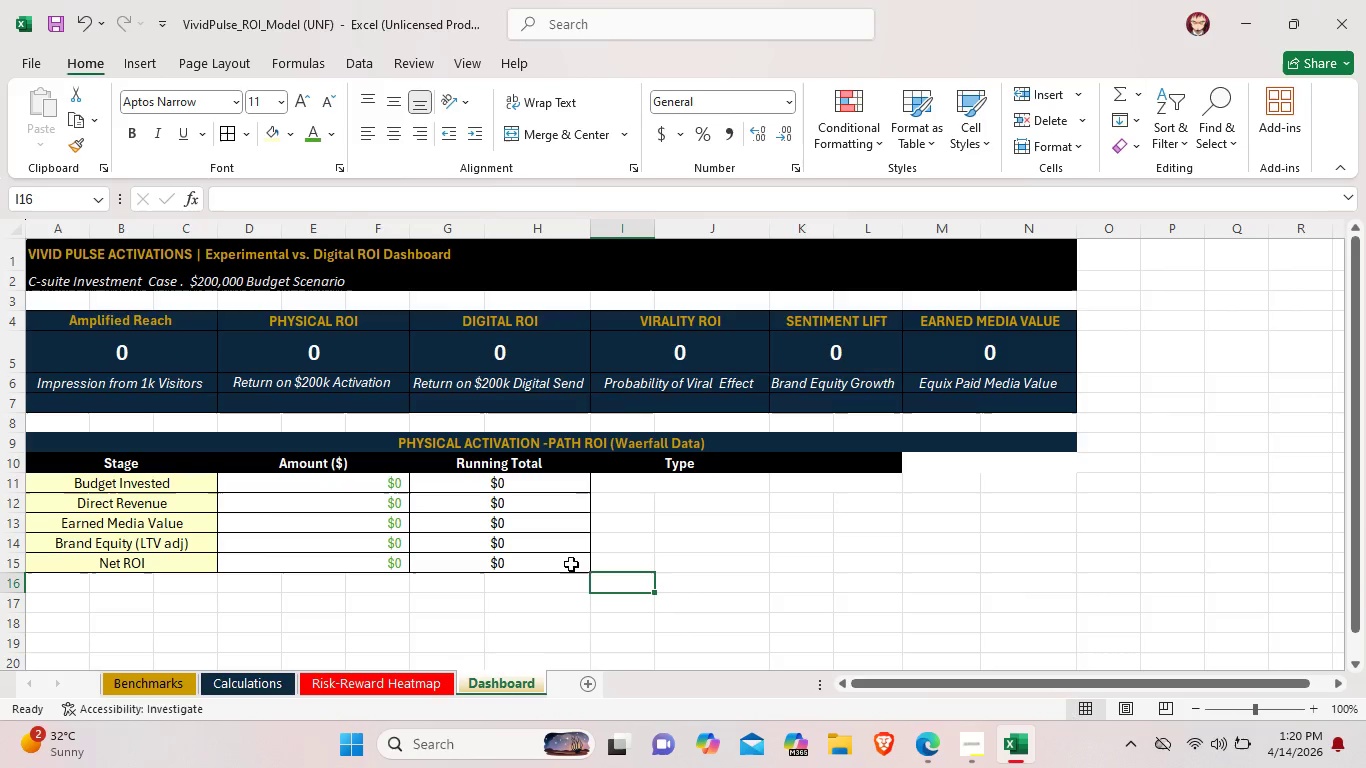 
left_click_drag(start_coordinate=[549, 555], to_coordinate=[545, 487])
 